 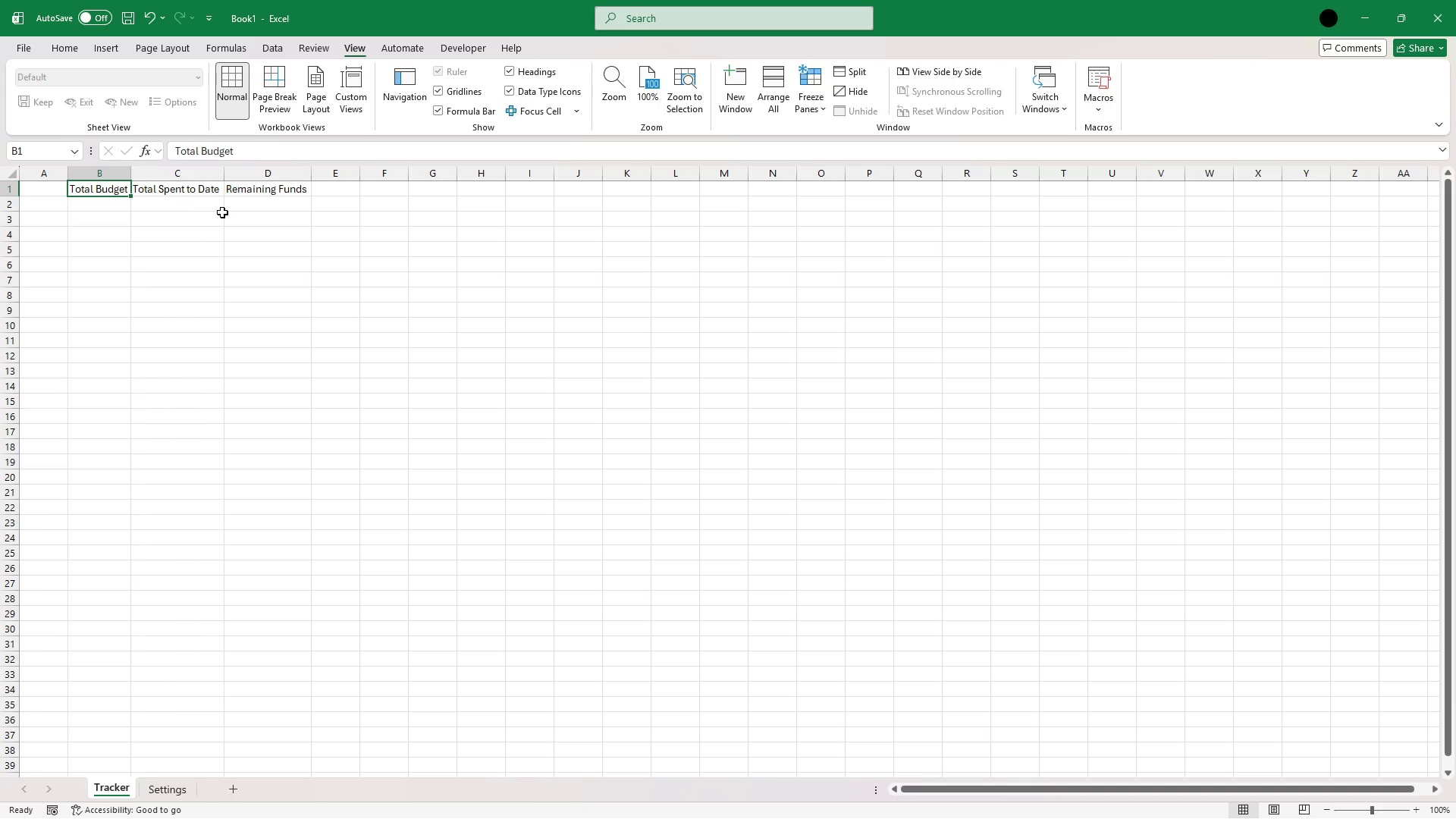 
key(Shift+ArrowRight)
 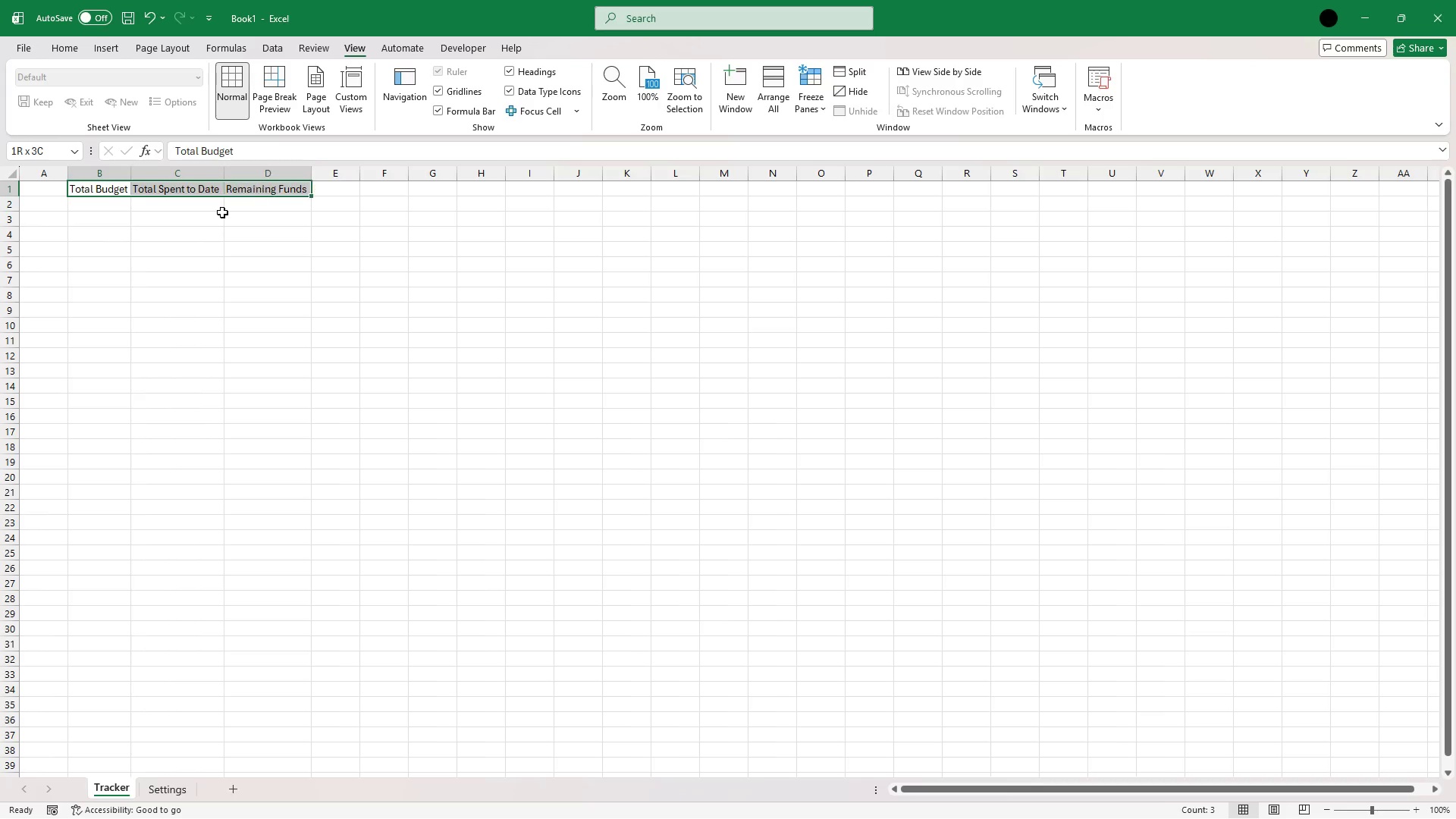 
key(Shift+ArrowRight)
 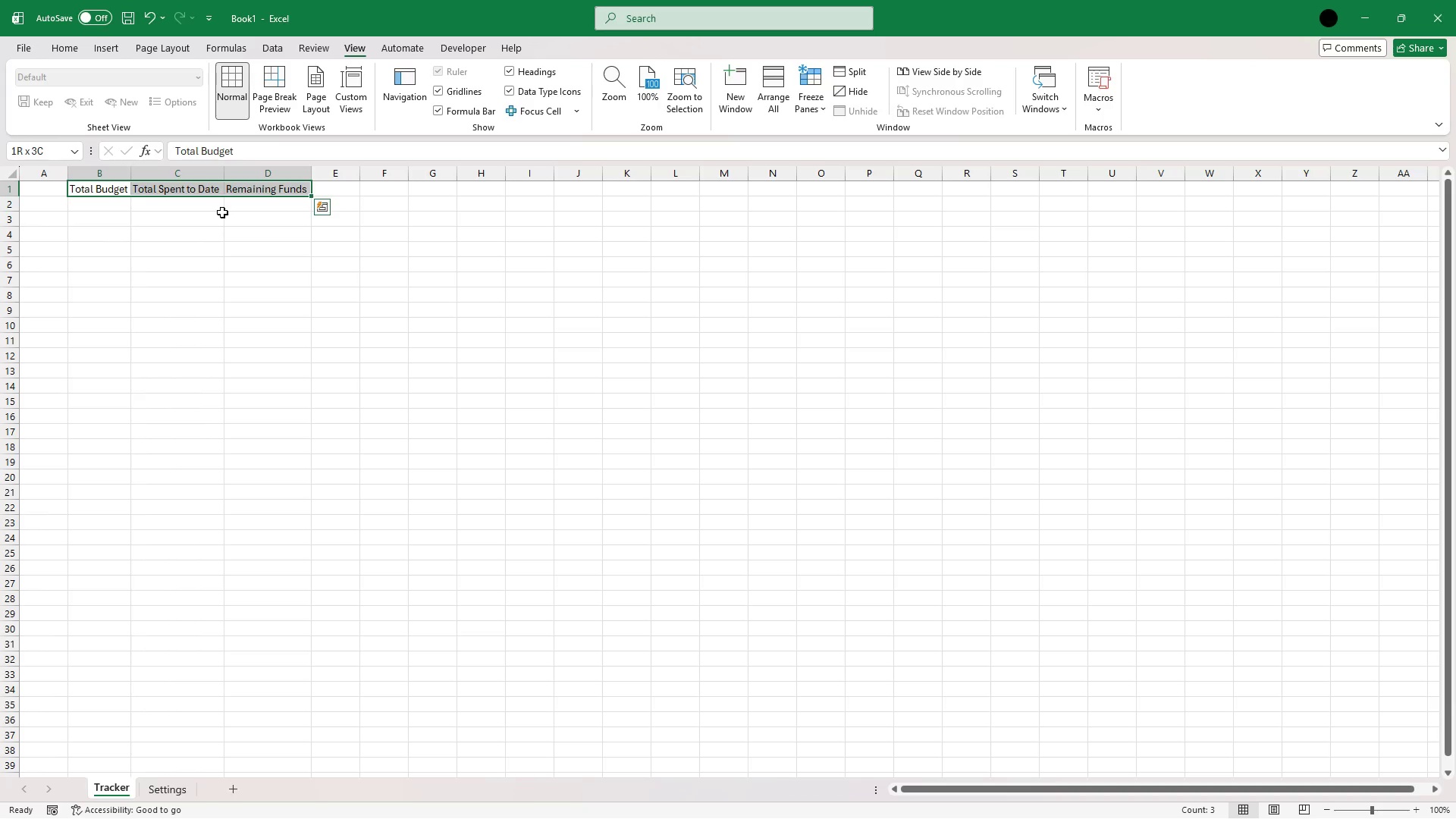 
key(Control+B)
 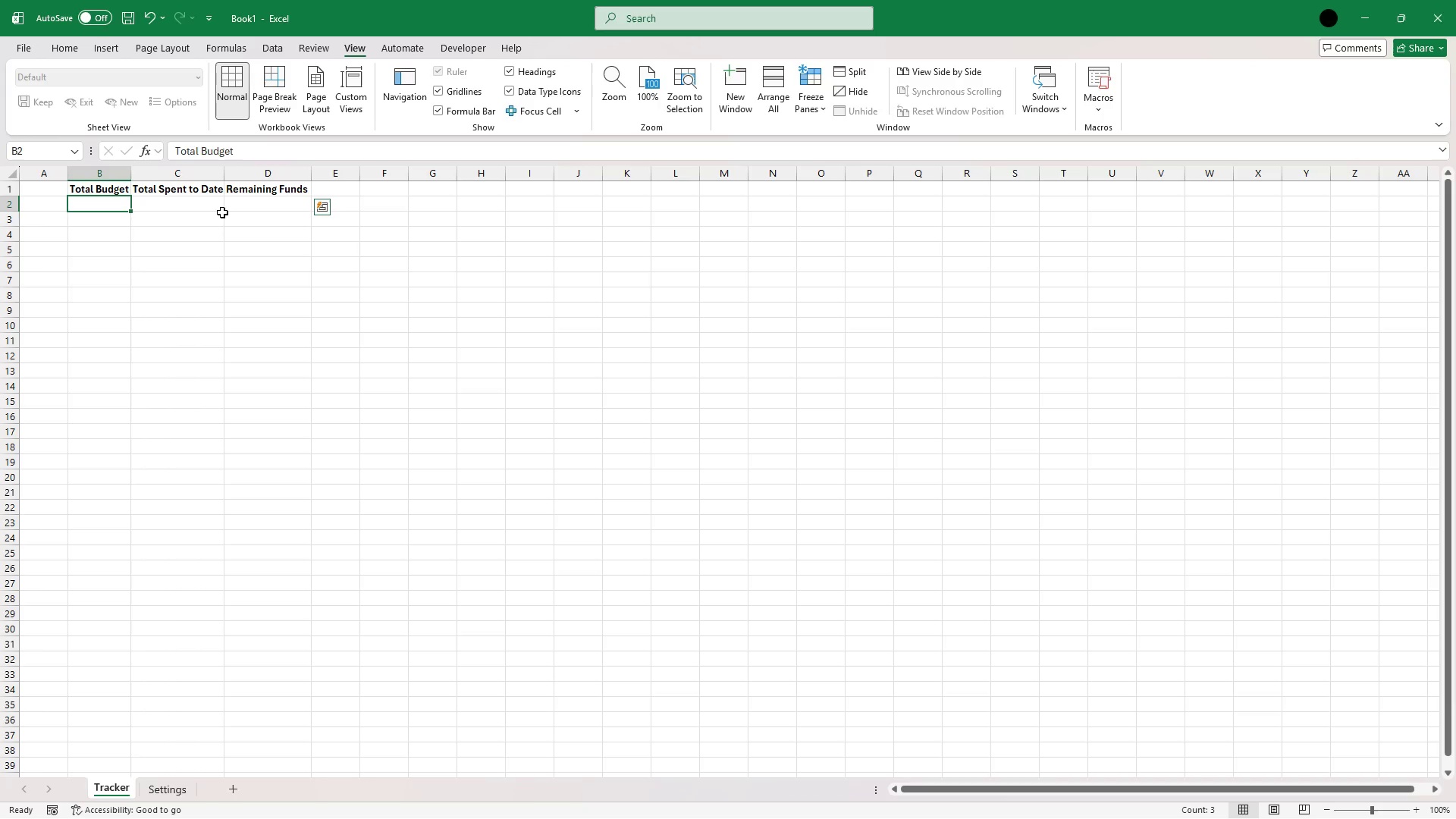 
key(ArrowDown)
 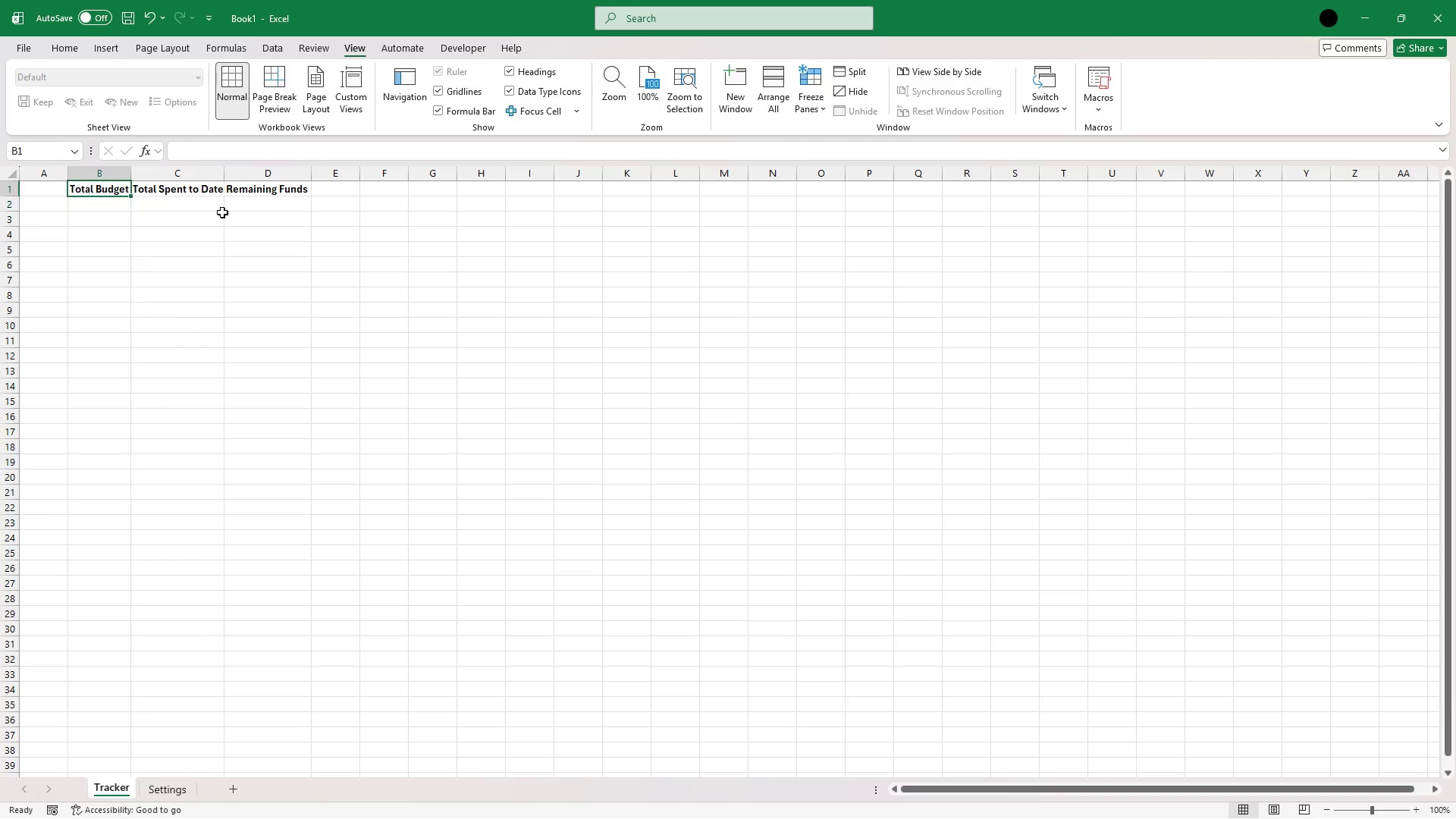 
key(ArrowUp)
 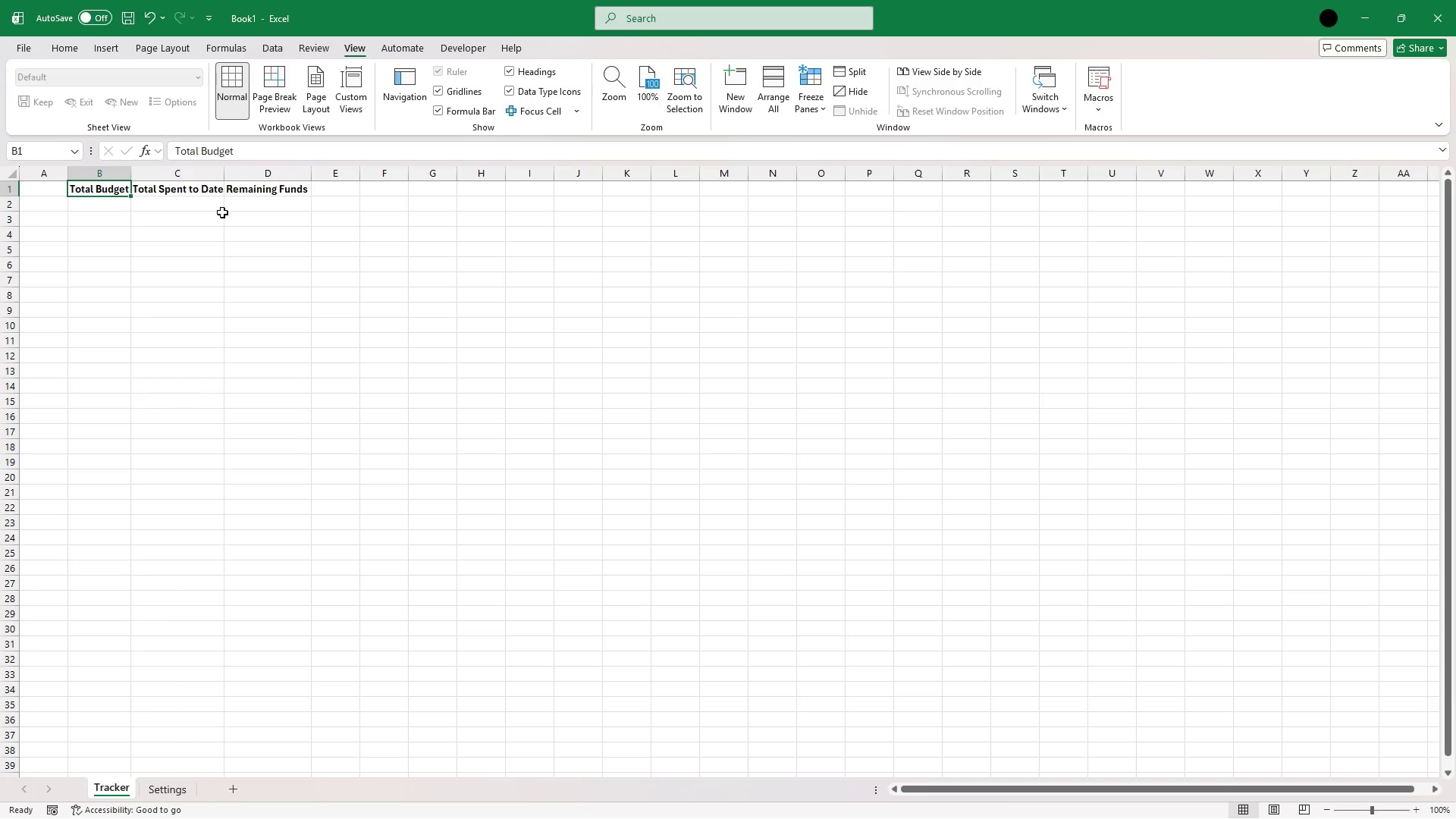 
key(ArrowDown)
 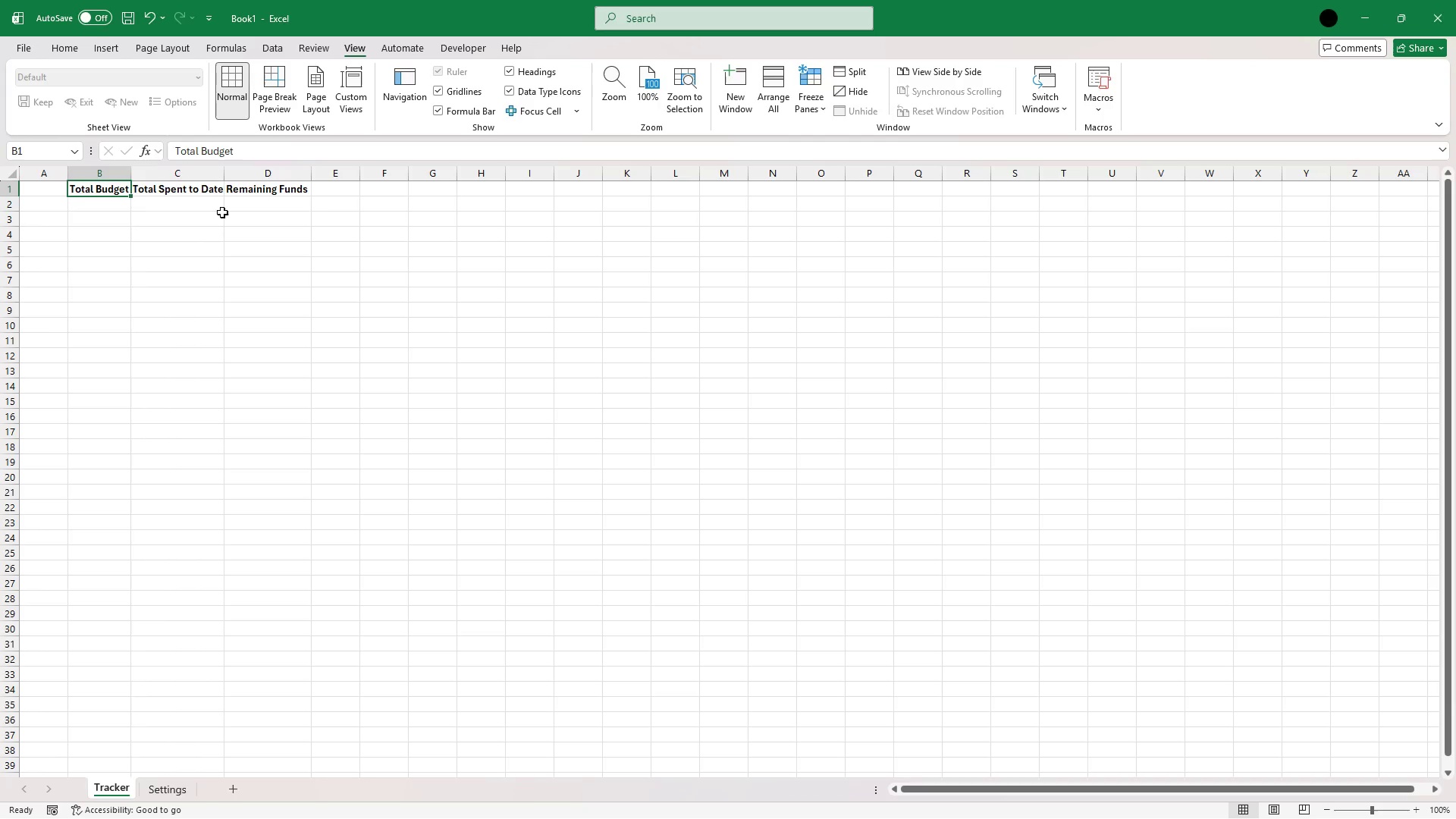 
key(ArrowUp)
 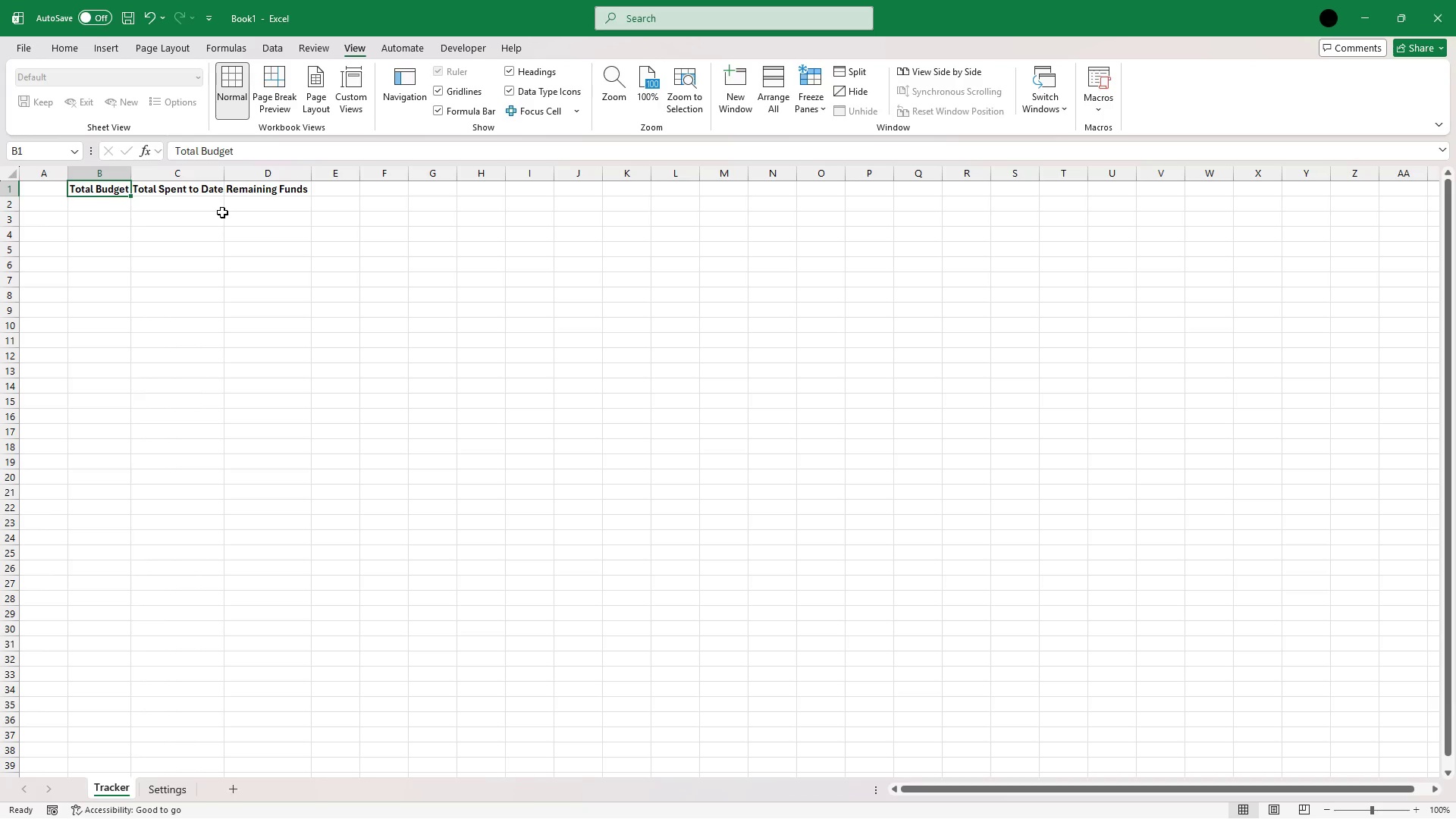 
key(ArrowDown)
 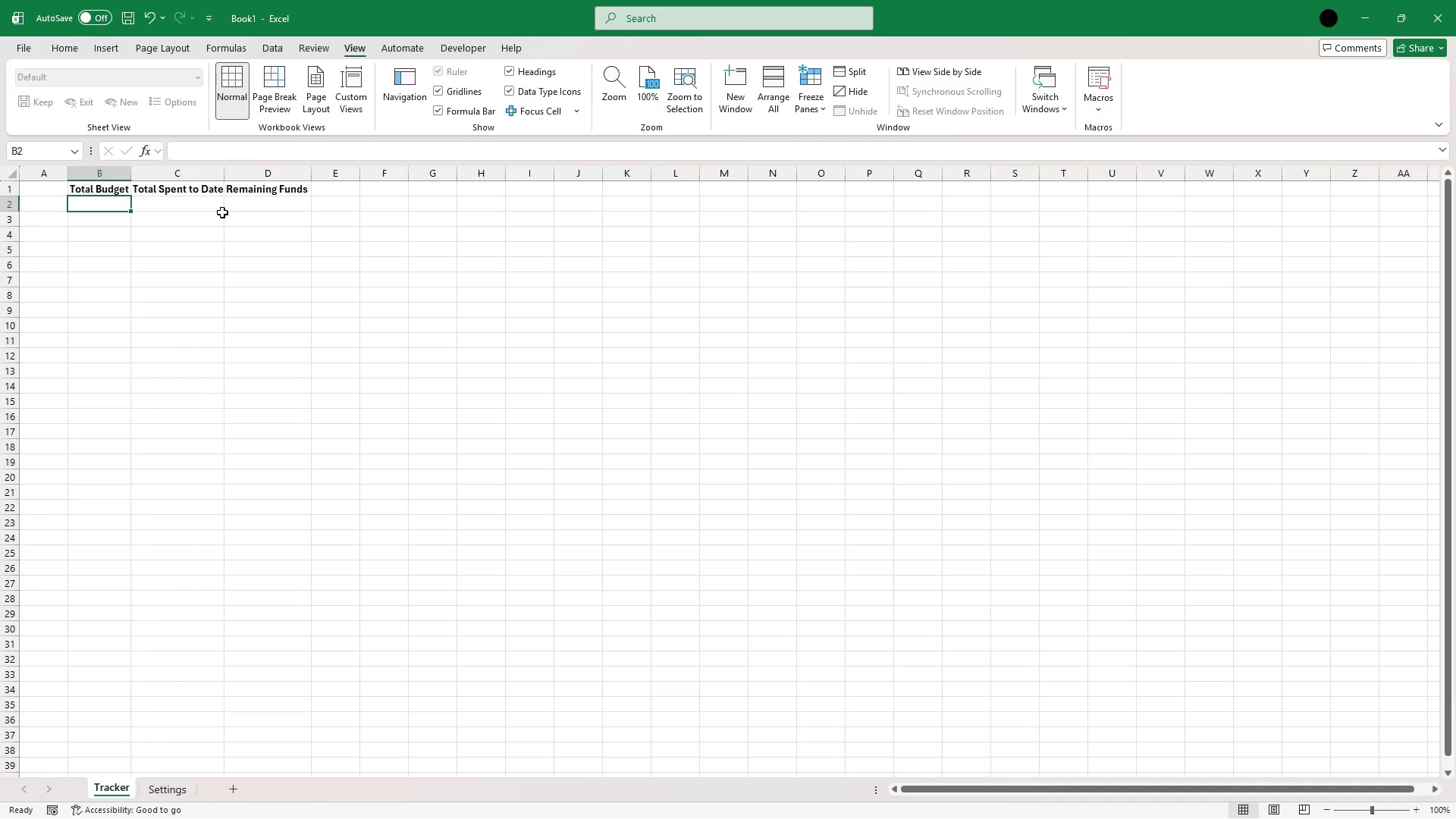 
key(Shift+ArrowRight)
 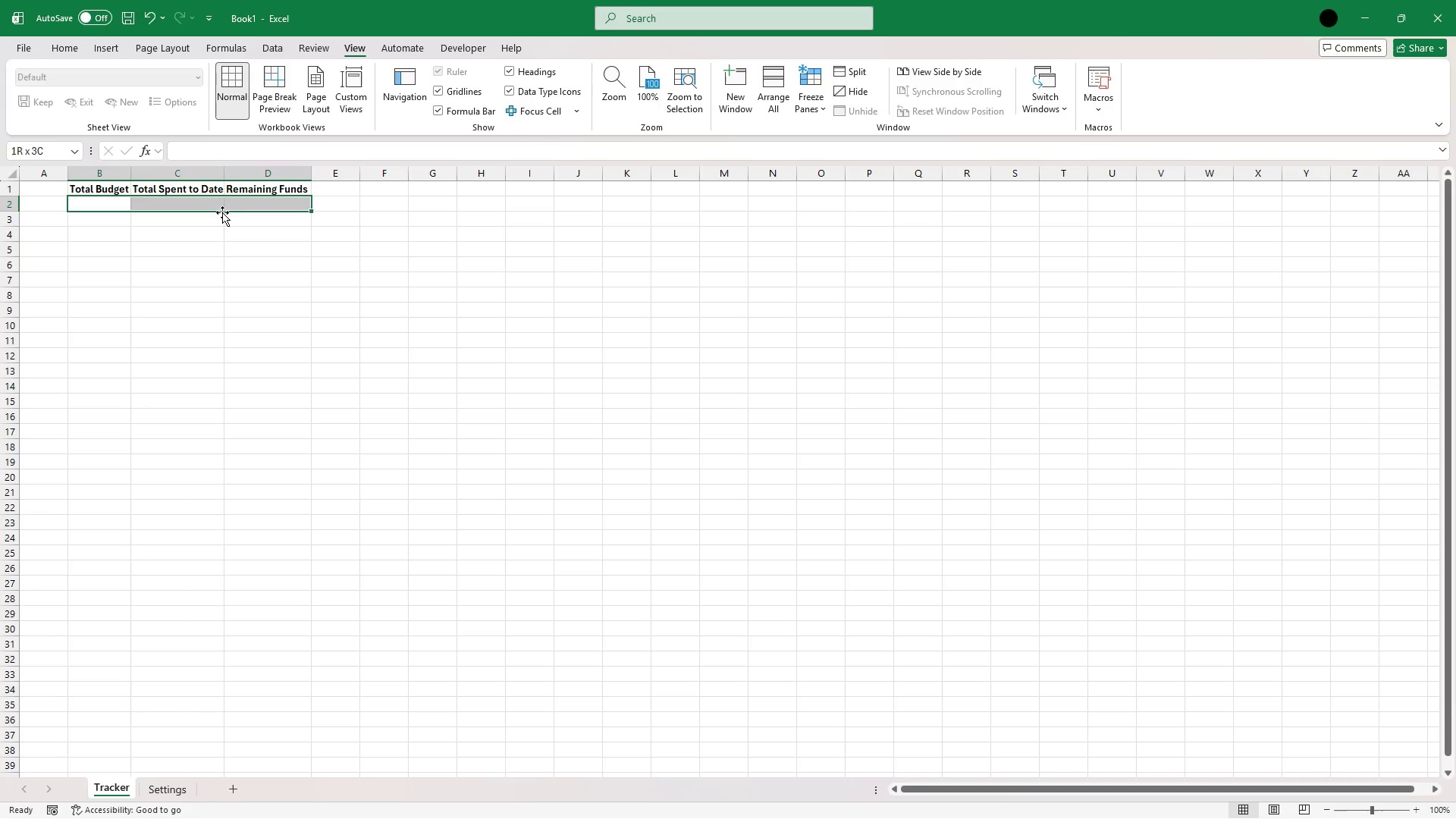 
key(Shift+ArrowRight)
 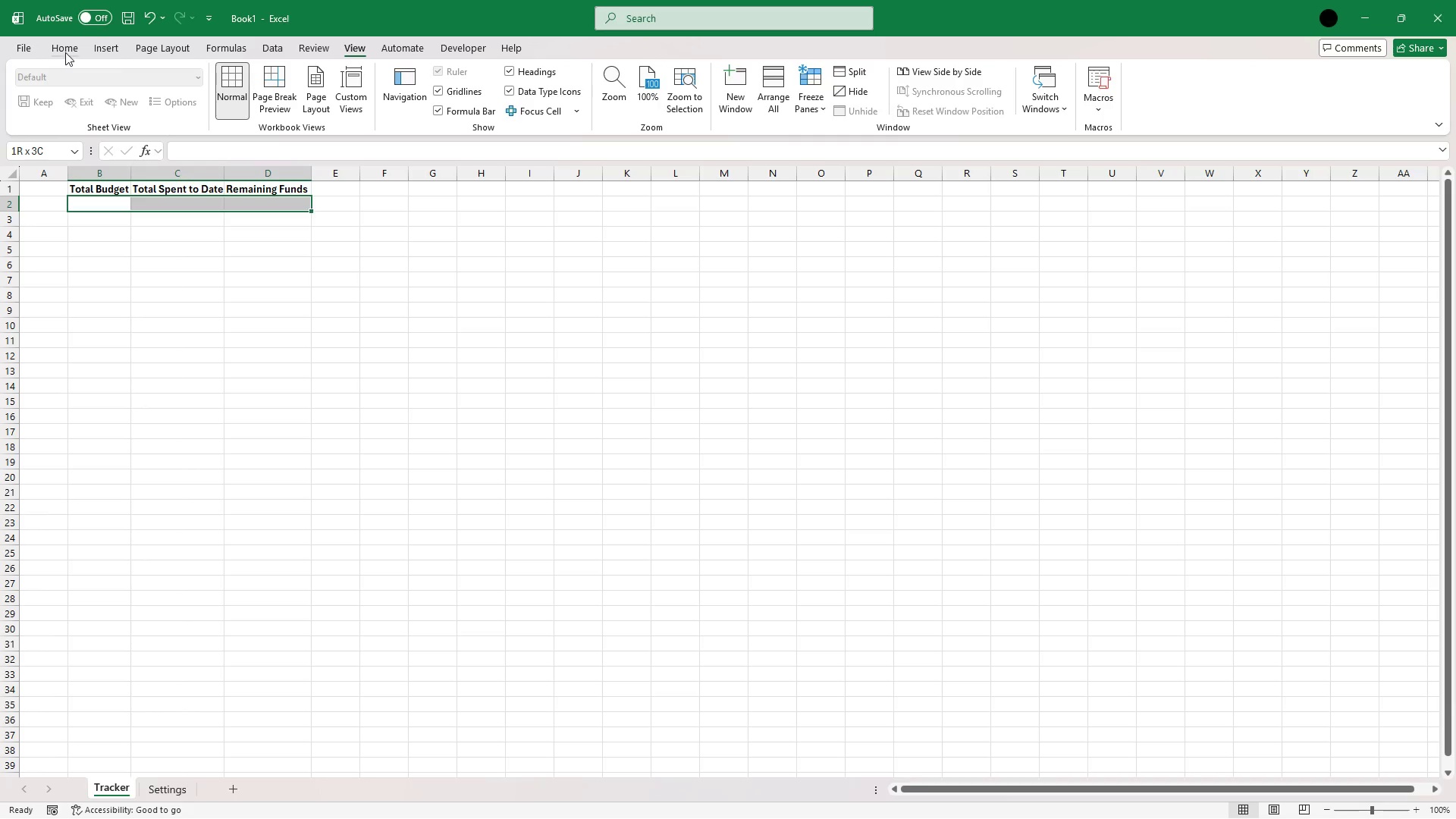 
left_click([67, 46])
 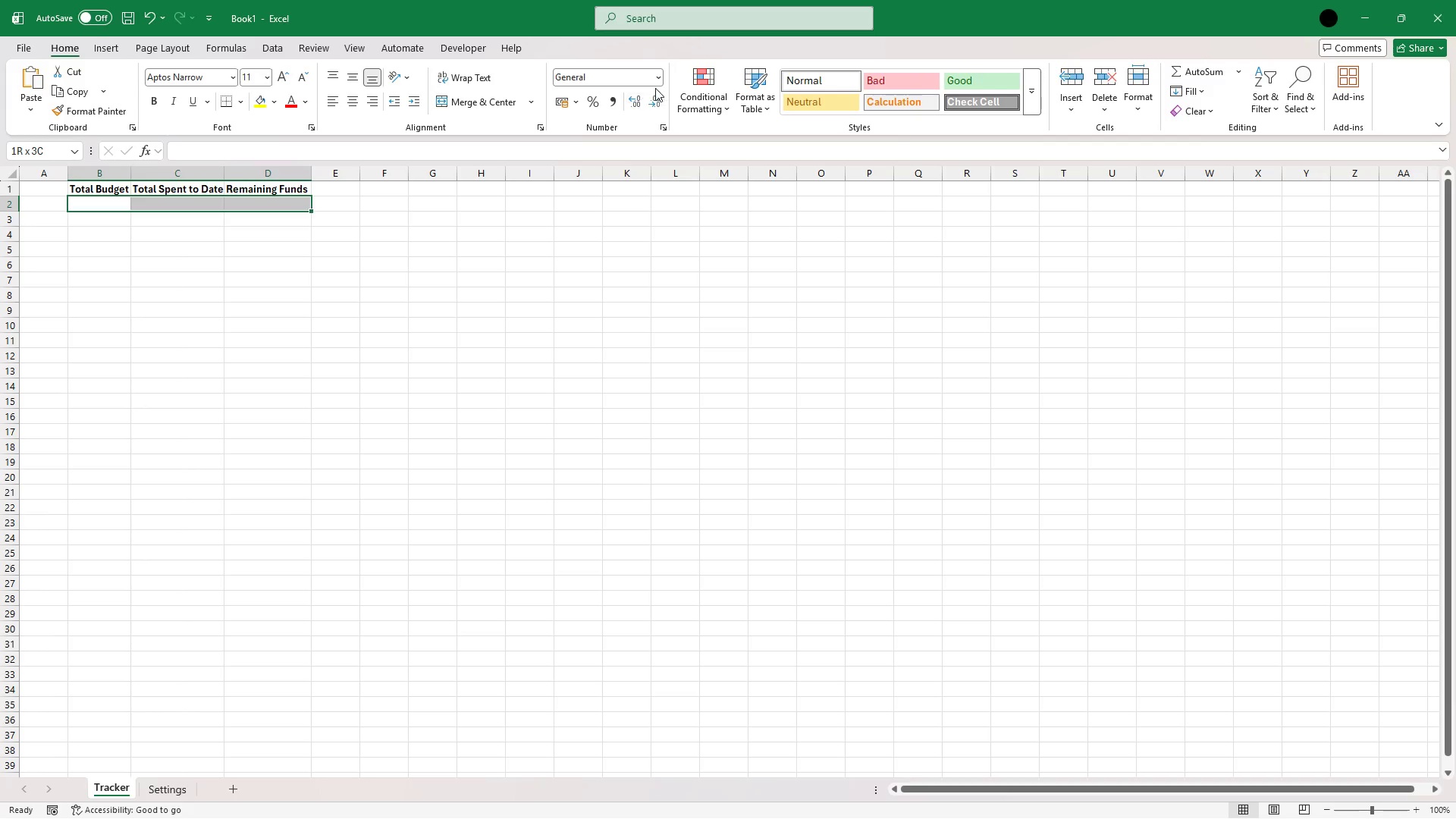 
left_click([655, 81])
 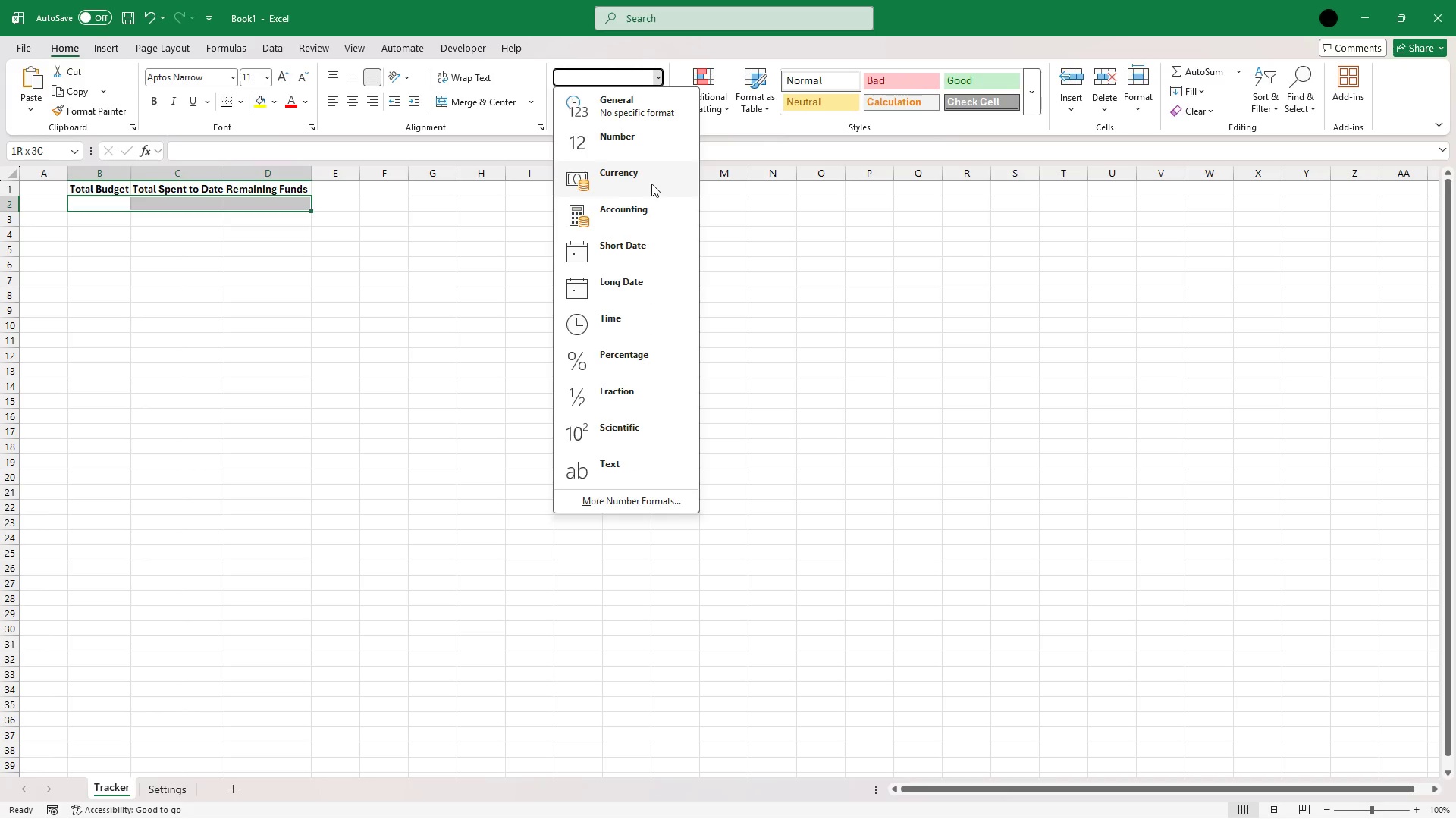 
left_click([651, 184])
 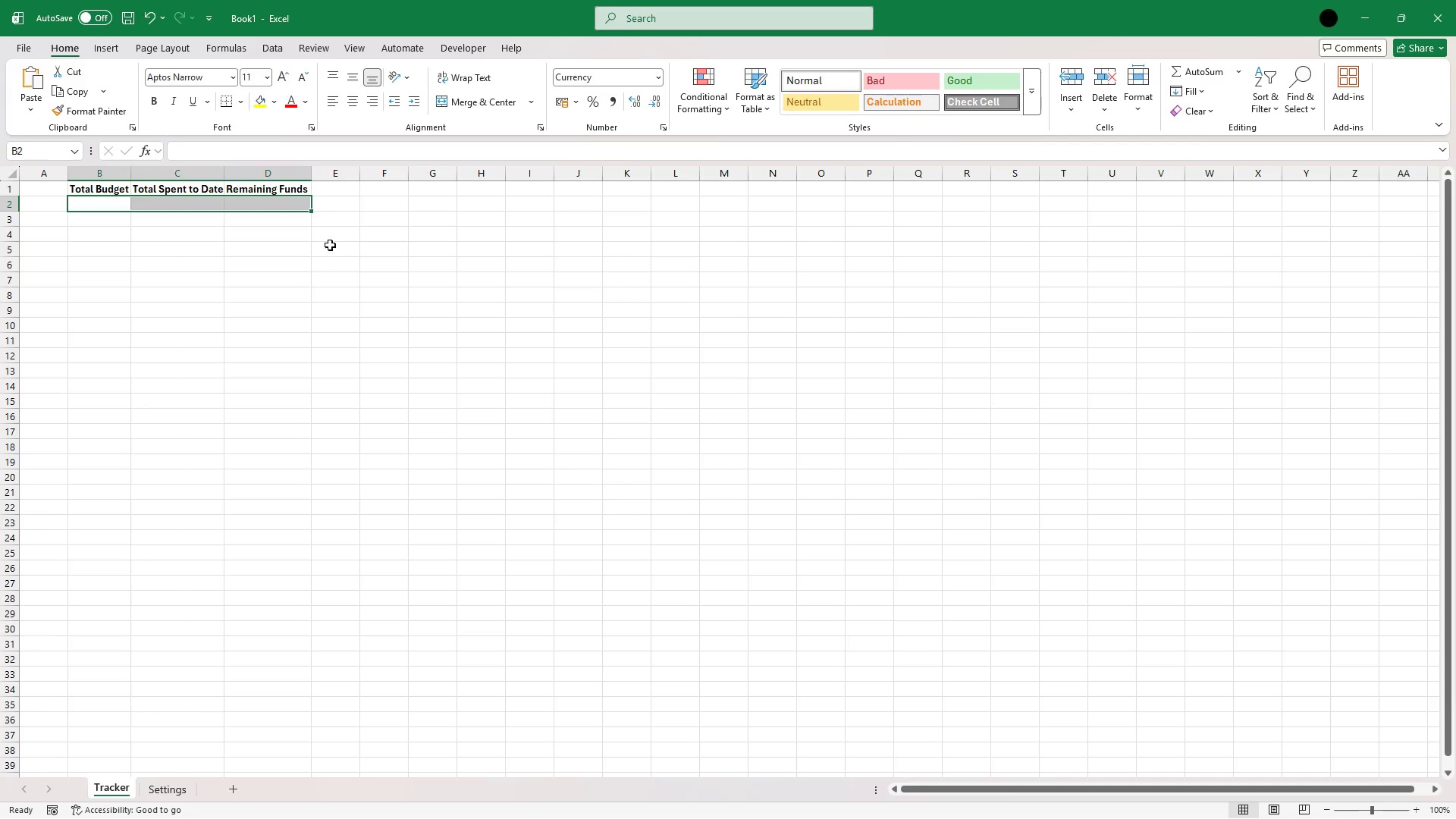 
left_click([332, 237])
 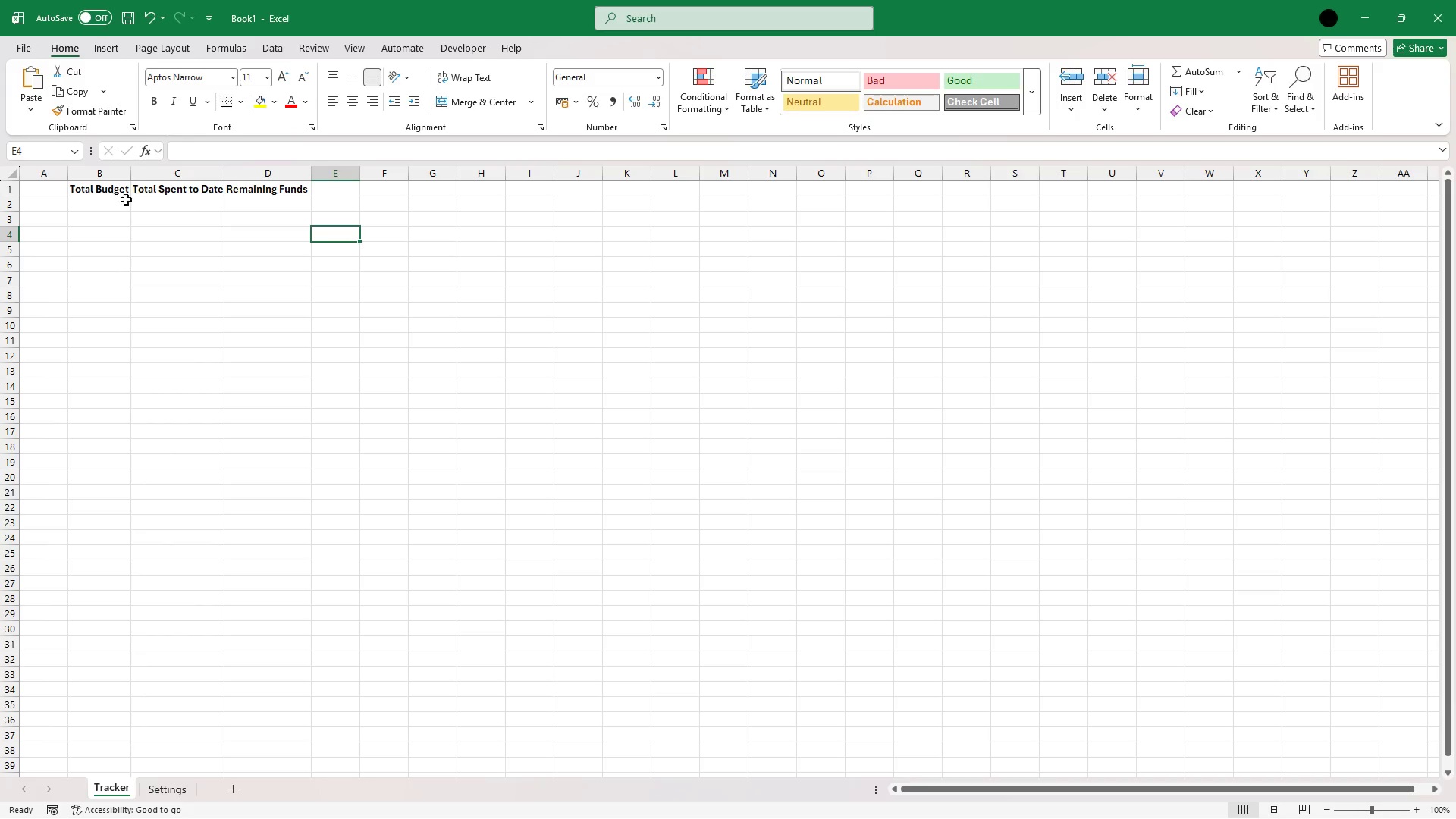 
left_click([106, 214])
 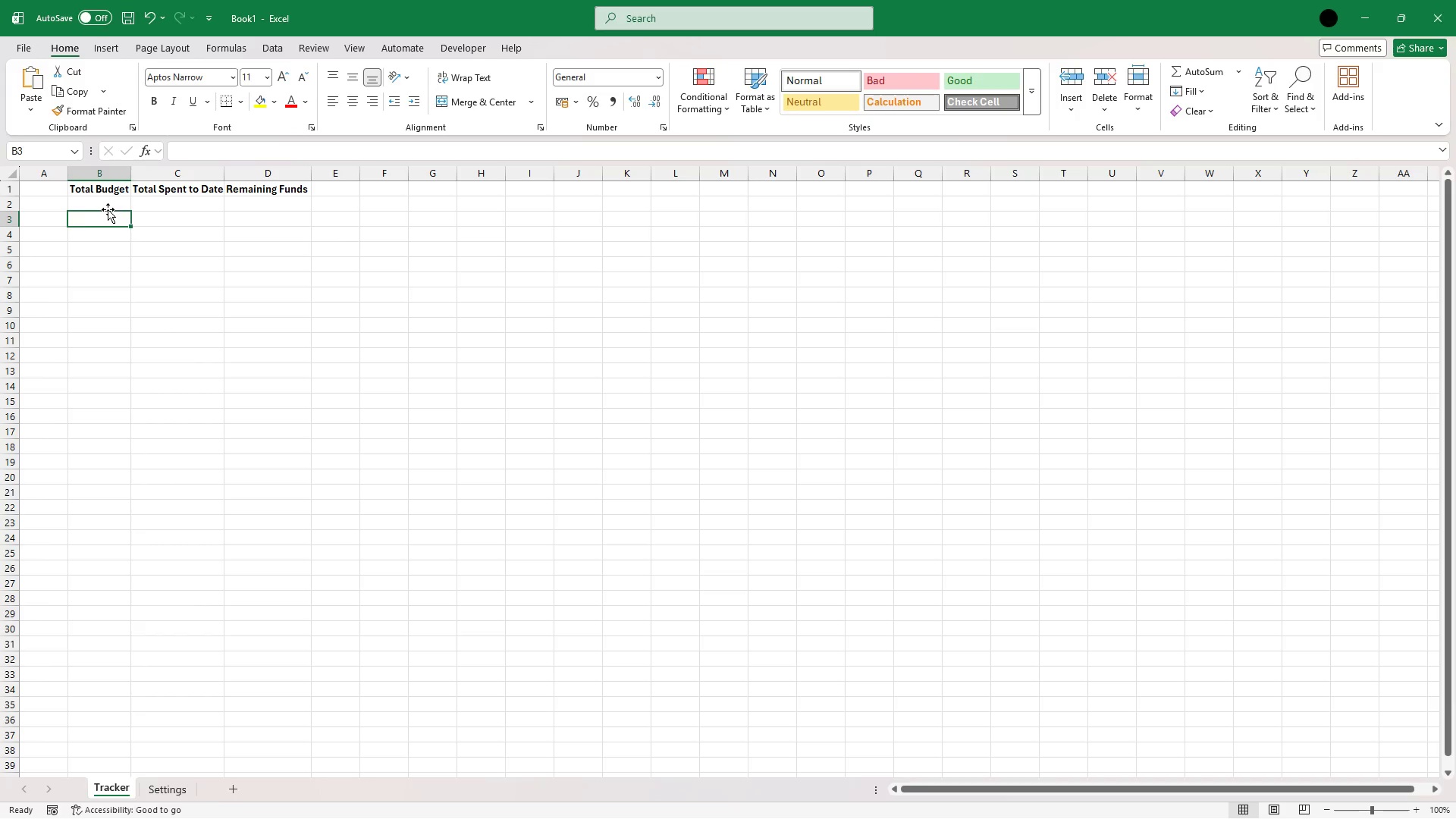 
double_click([114, 199])
 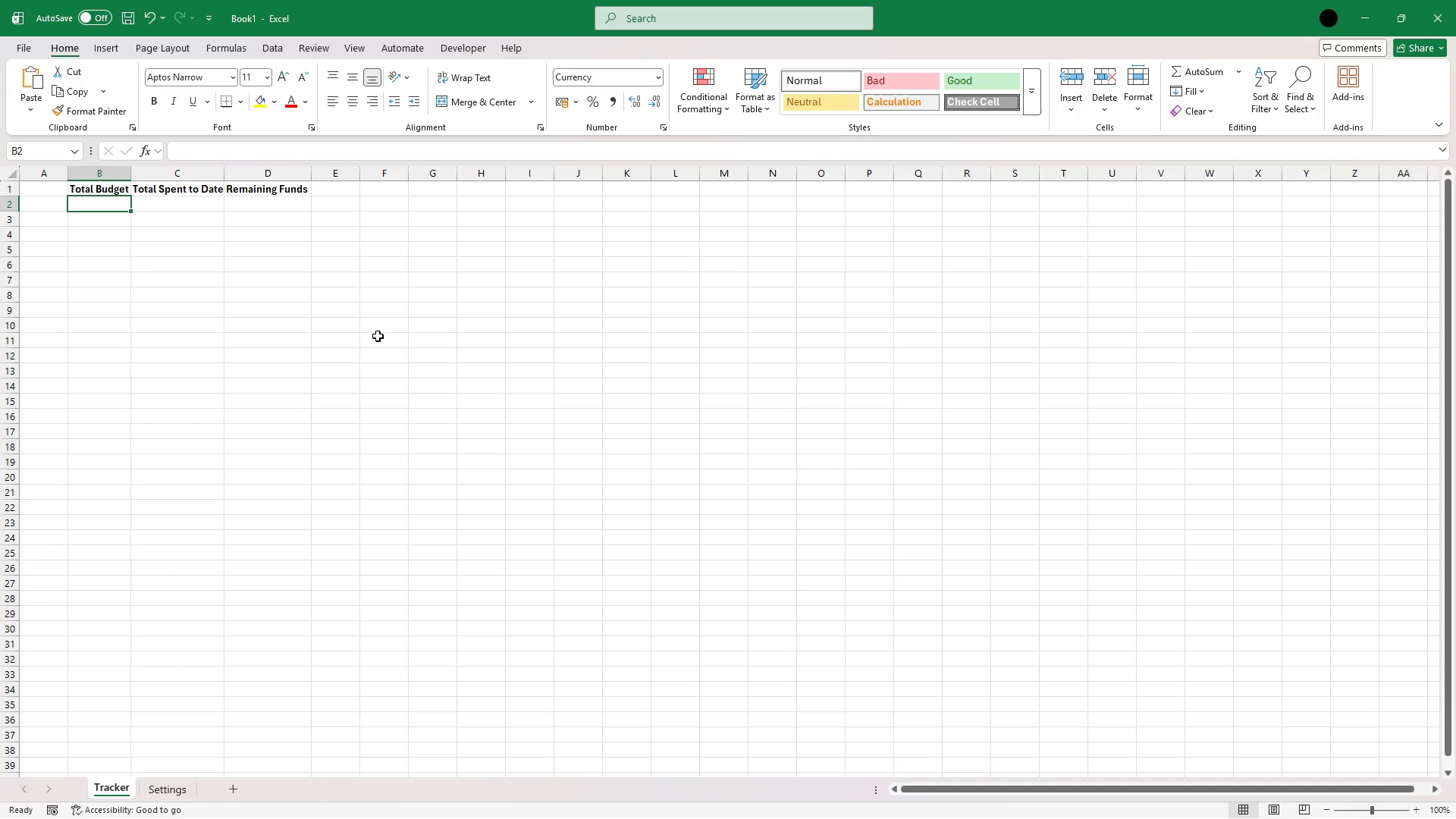 
double_click([99, 205])
 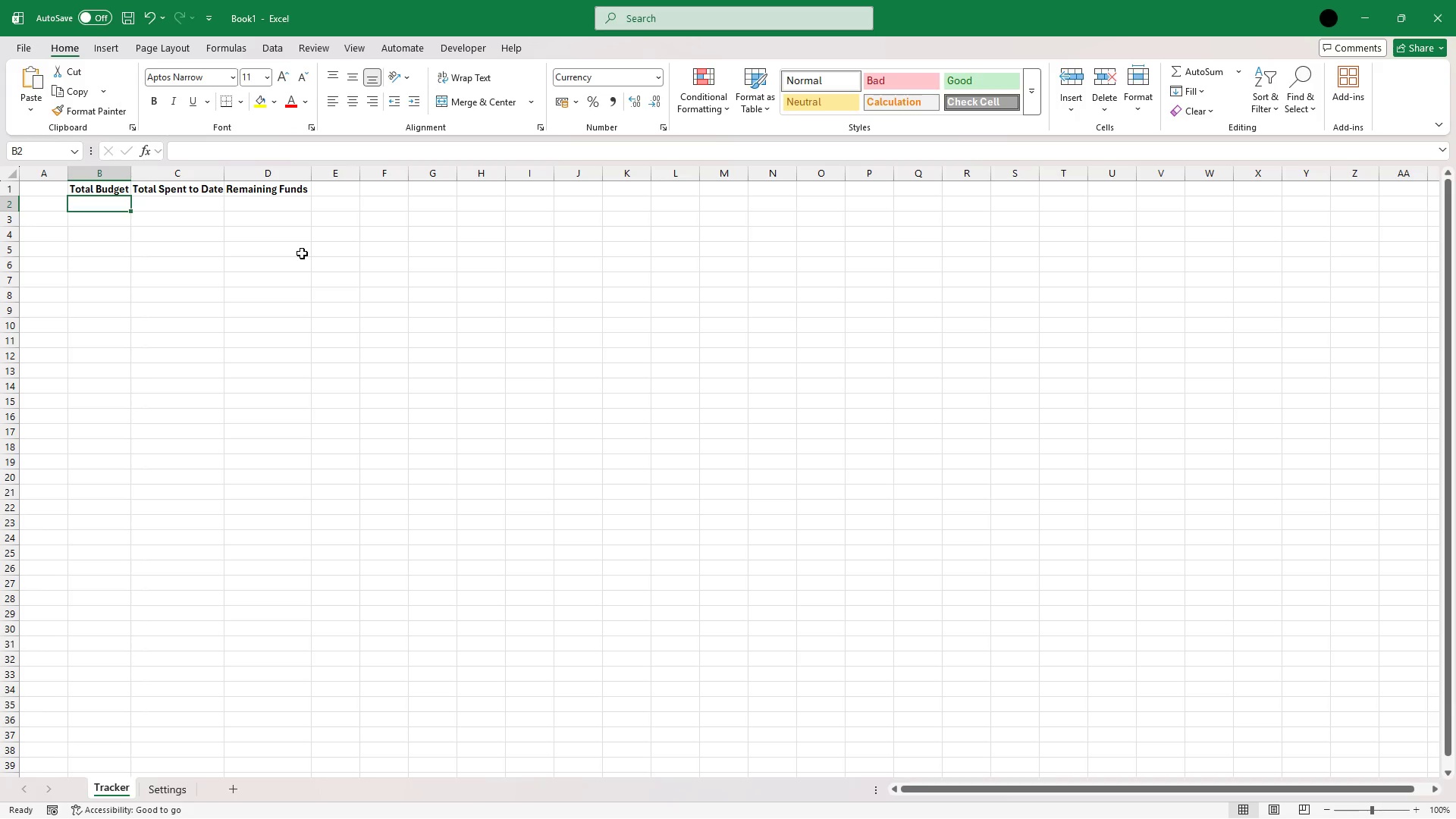 
wait(20.52)
 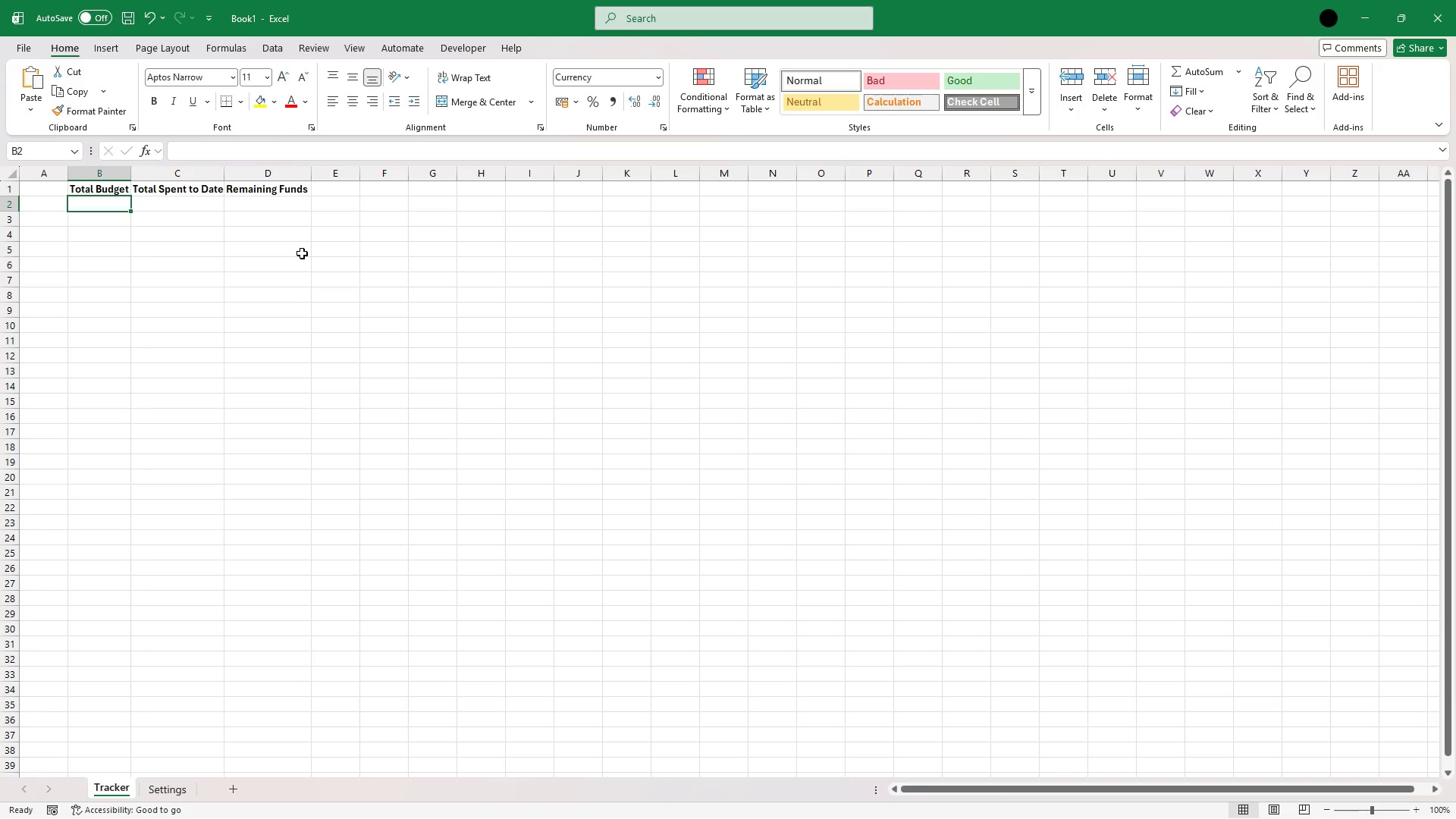 
left_click([377, 283])
 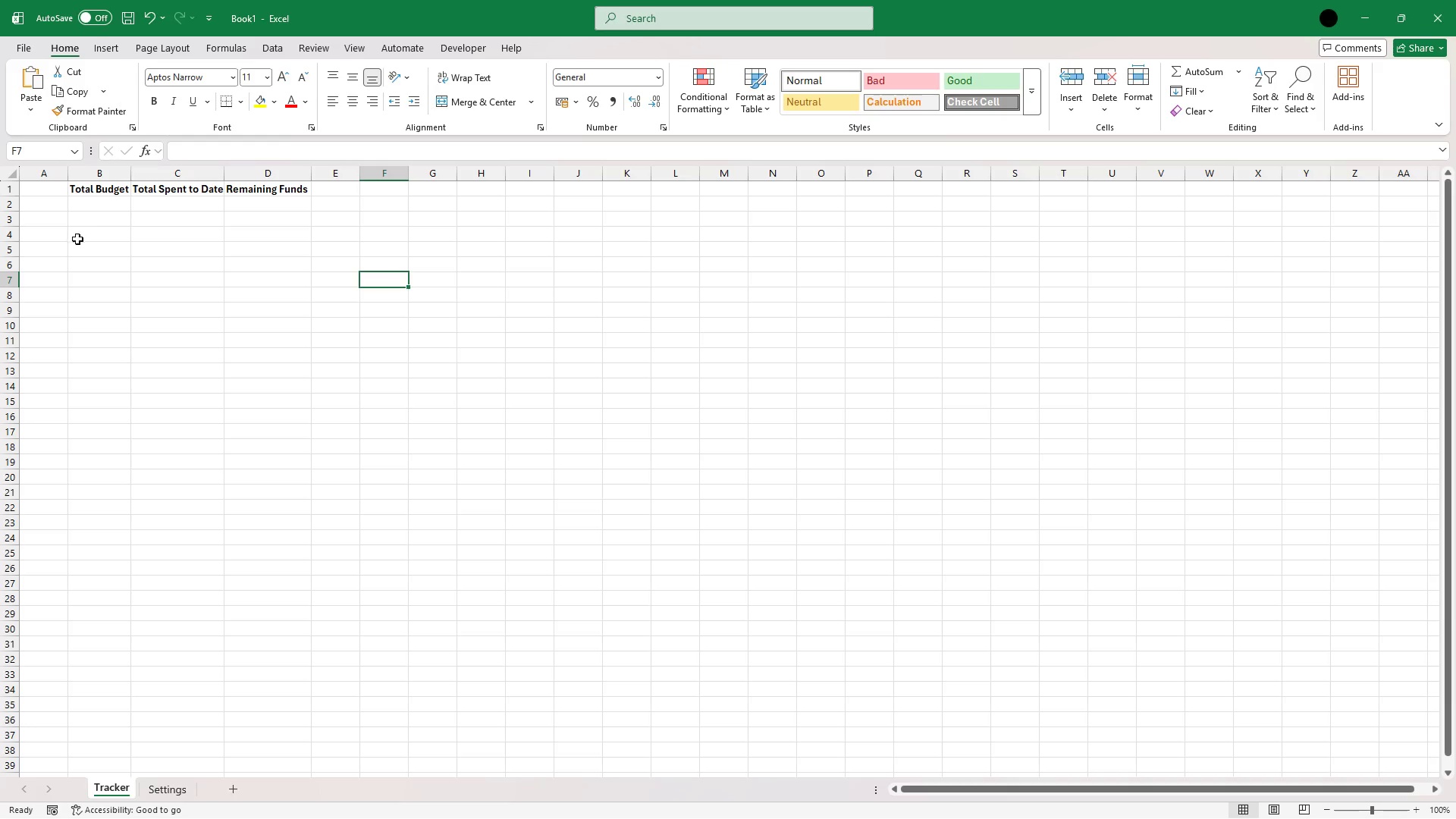 
left_click_drag(start_coordinate=[82, 188], to_coordinate=[305, 236])
 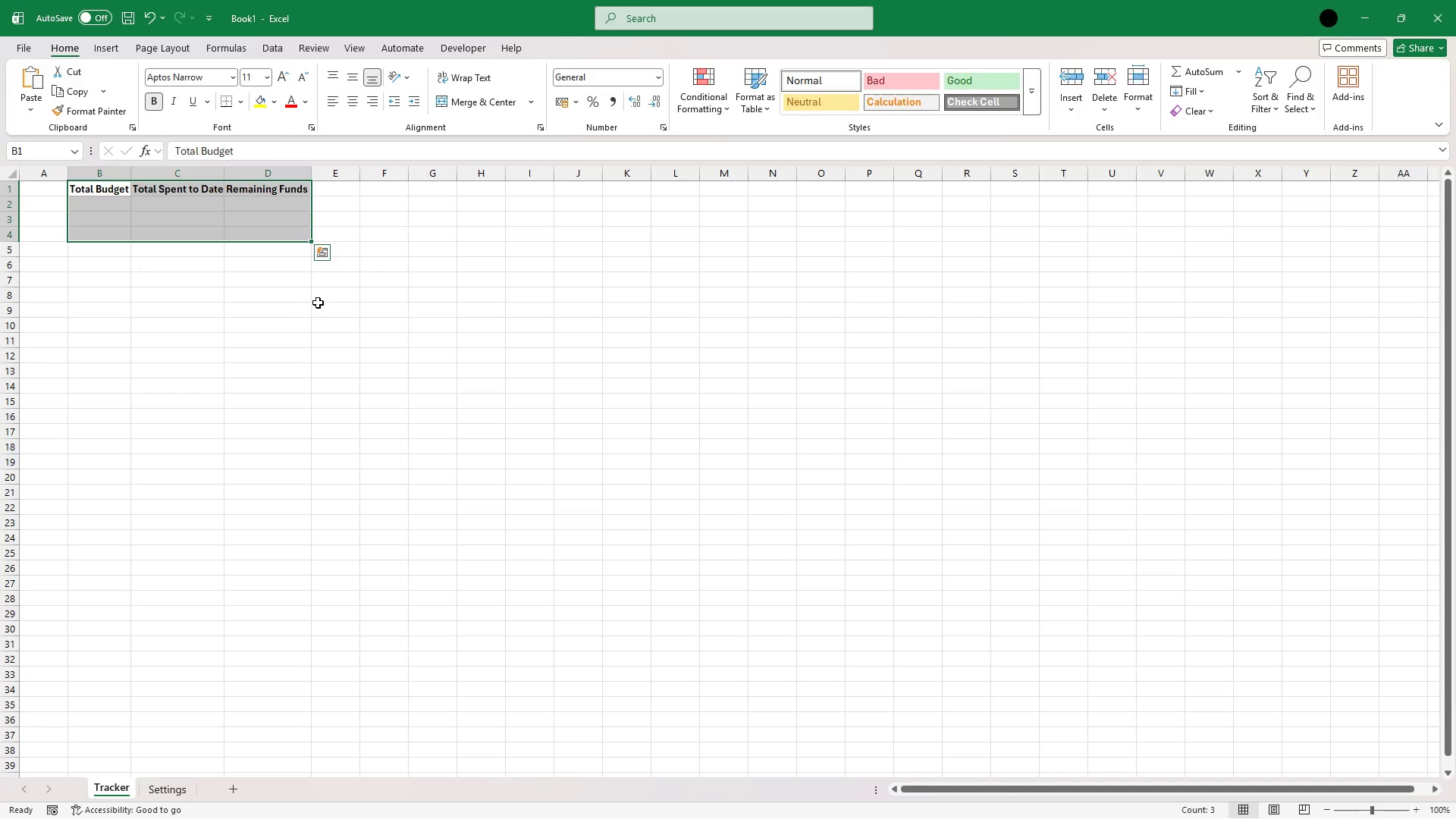 
wait(6.09)
 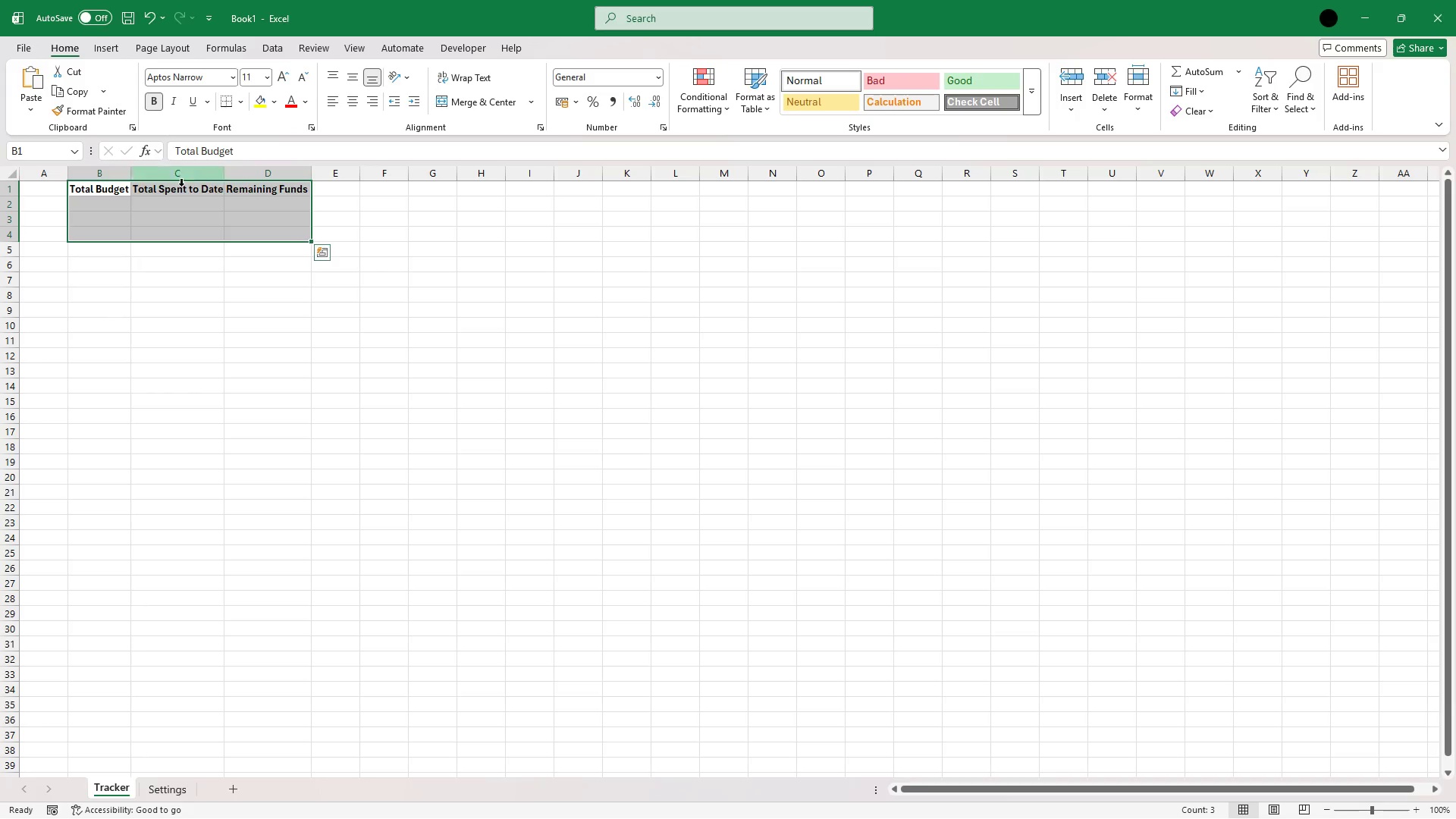 
left_click([340, 290])
 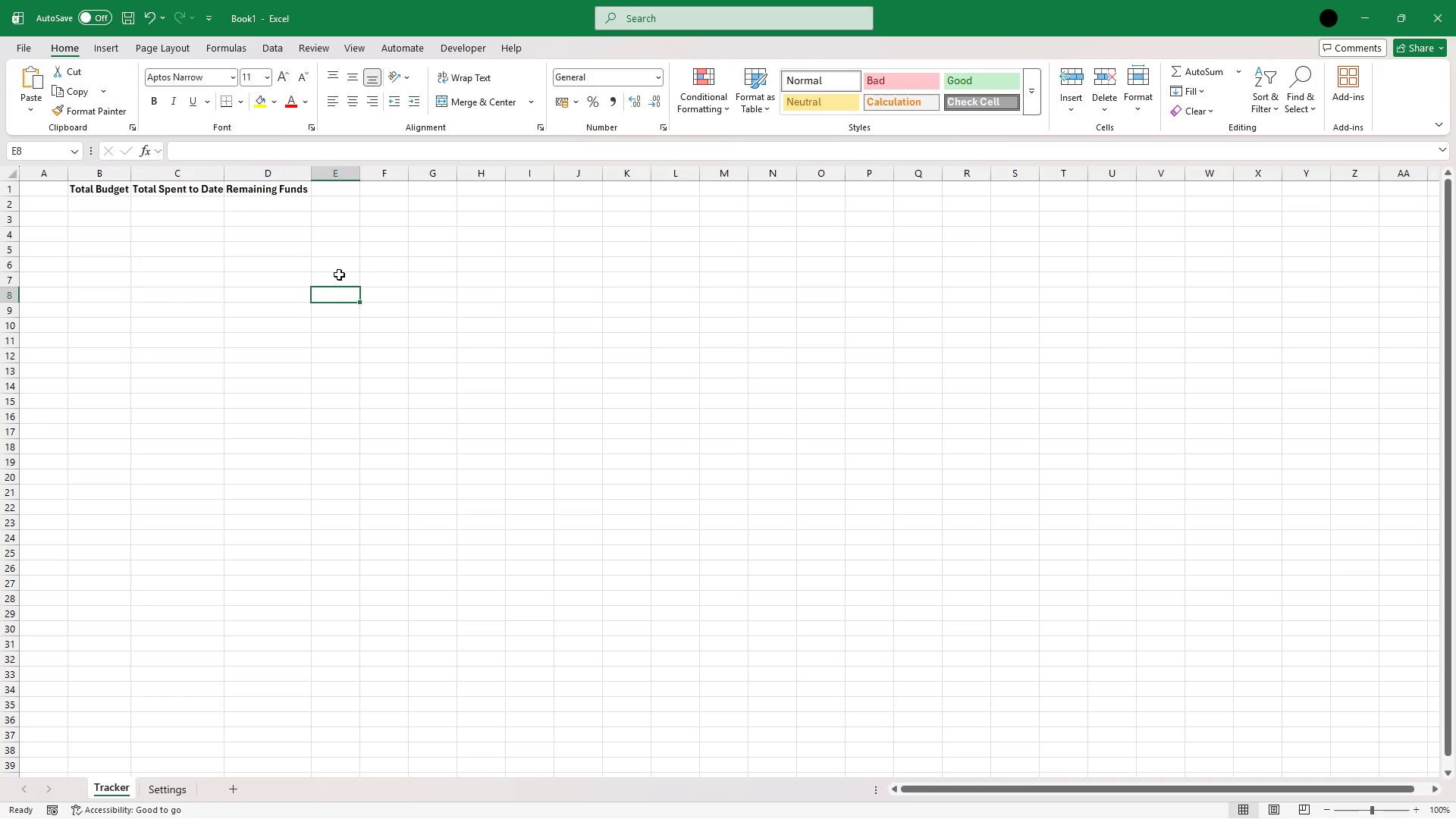 
left_click([339, 274])
 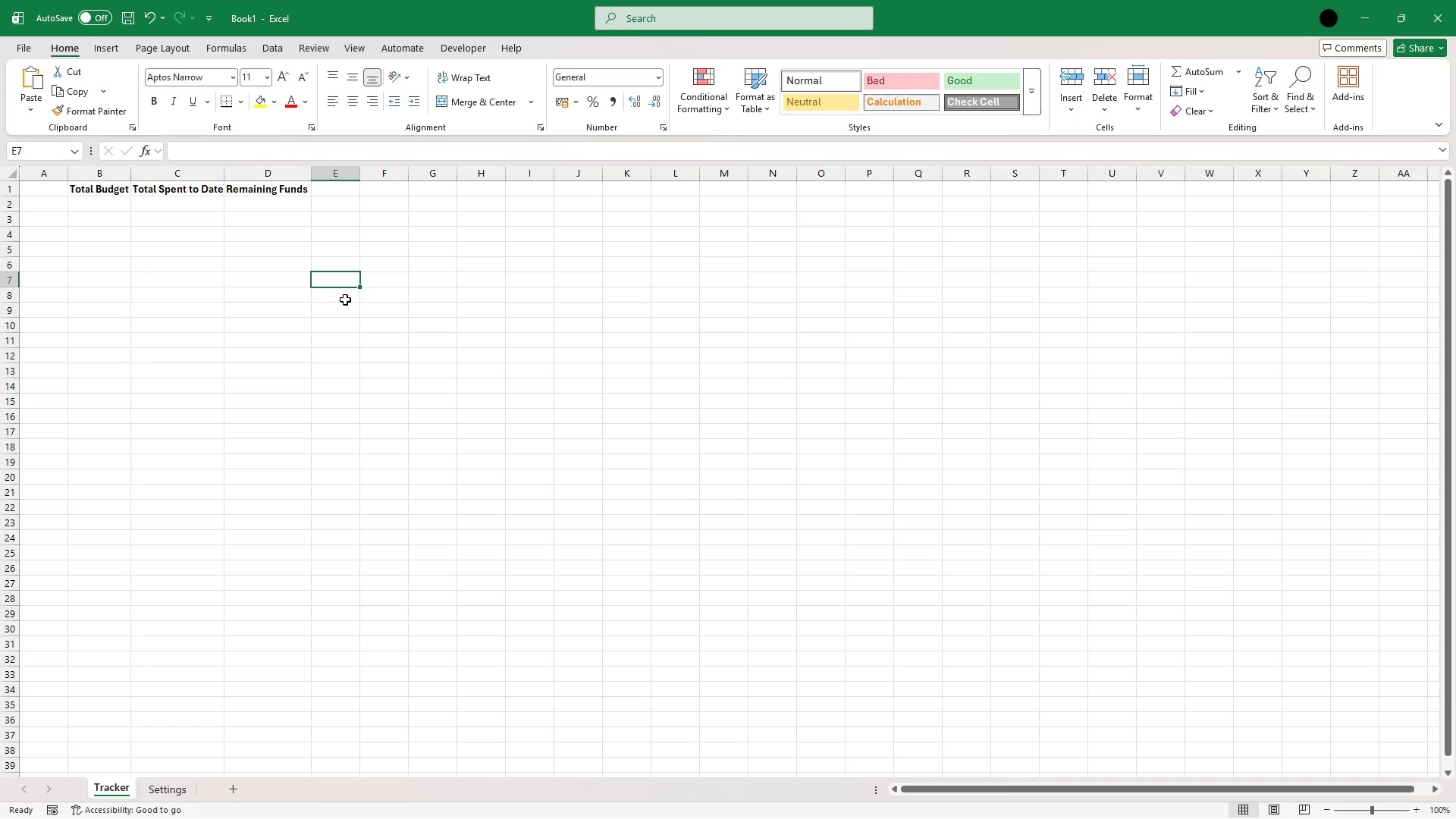 
wait(5.34)
 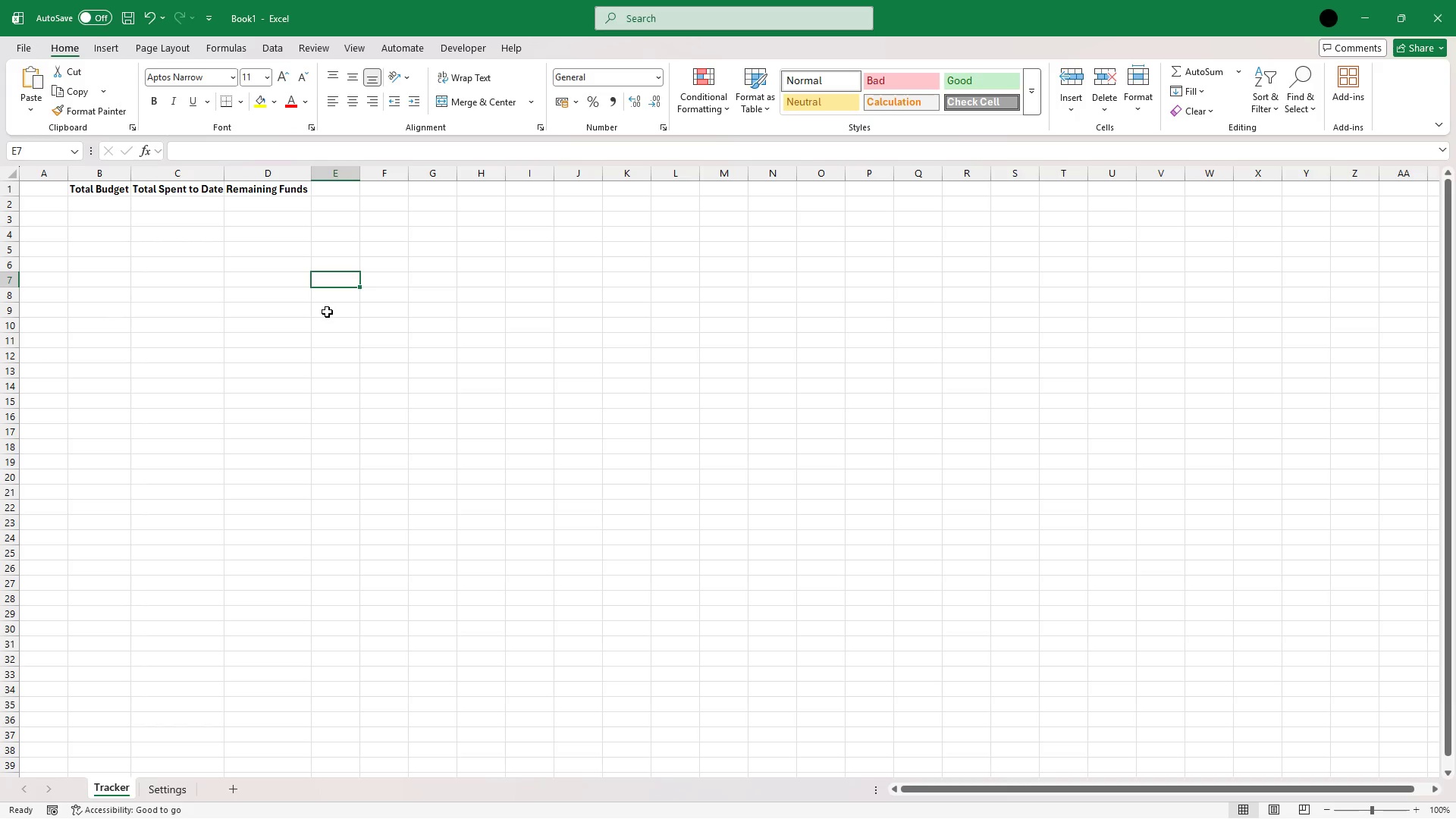 
left_click([400, 280])
 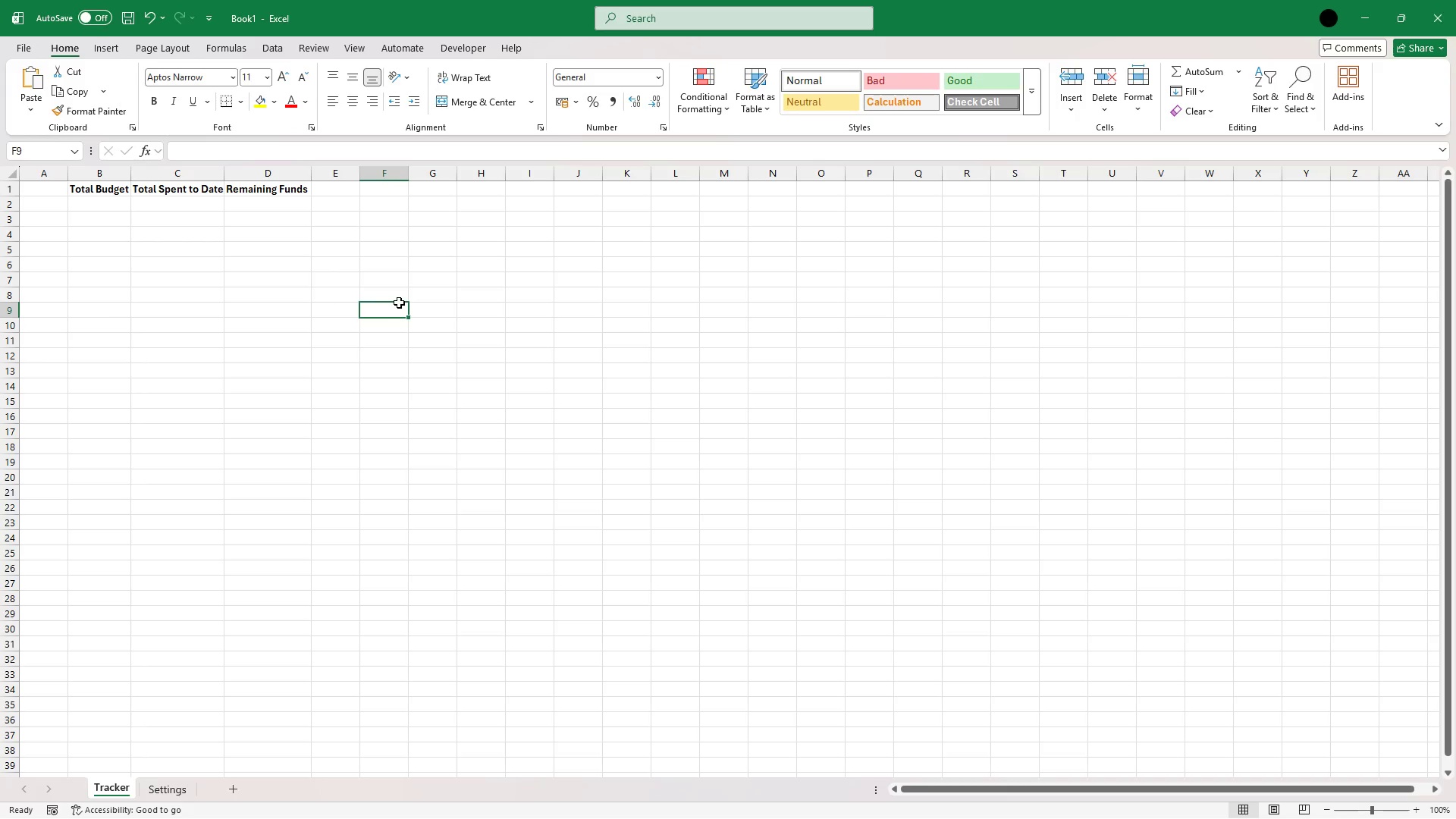 
left_click([399, 303])
 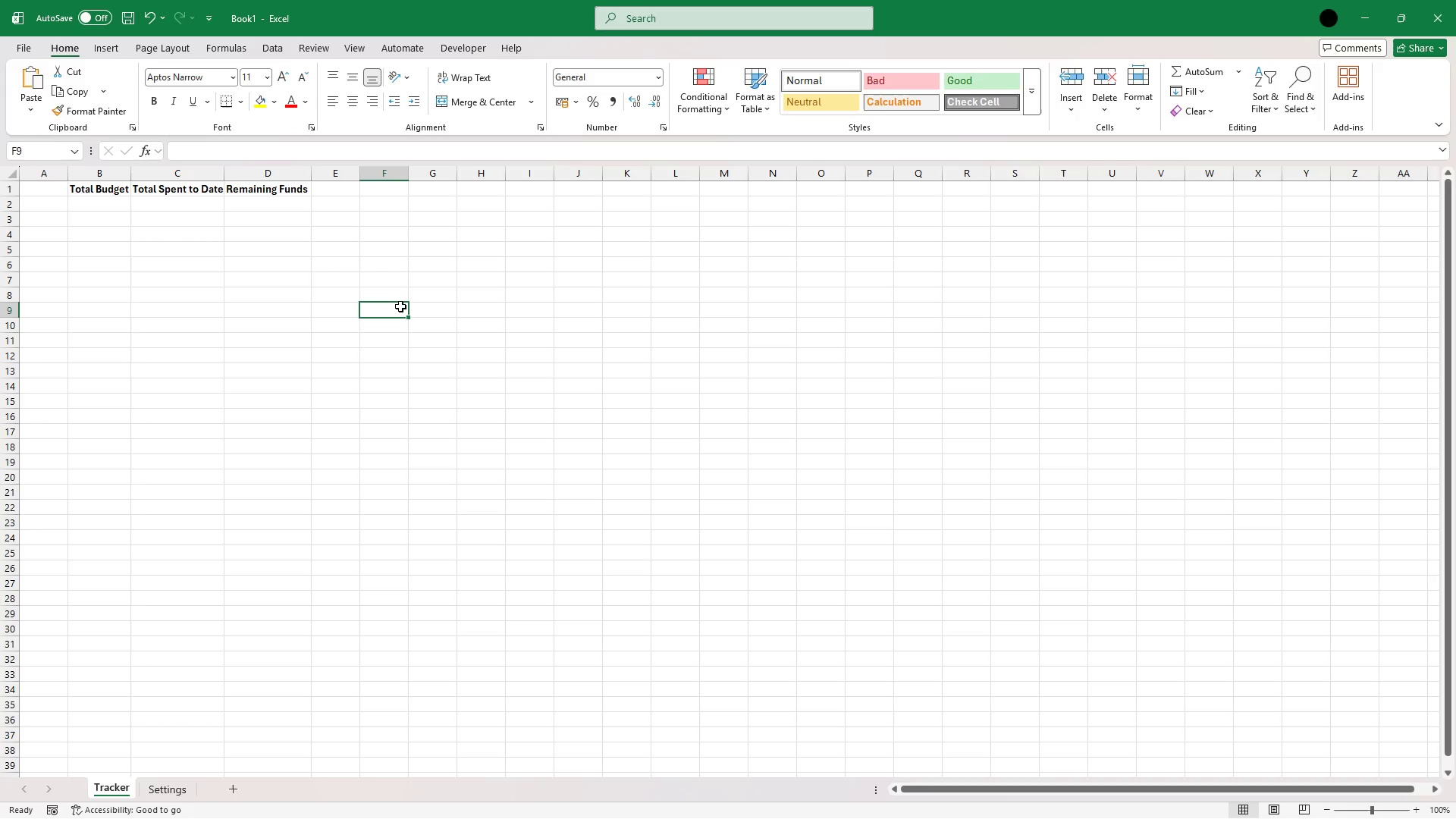 
type(Vendor Name )
key(Tab)
type(Service Category)
key(Tab)
type(Status )
key(Backspace)
key(Tab)
type(Estimated Cost)
key(Tab)
type(Actual Cost )
key(Tab)
type(Variance)
key(Tab)
type(Paid Amount)
key(Tab)
type(Balance Due)
 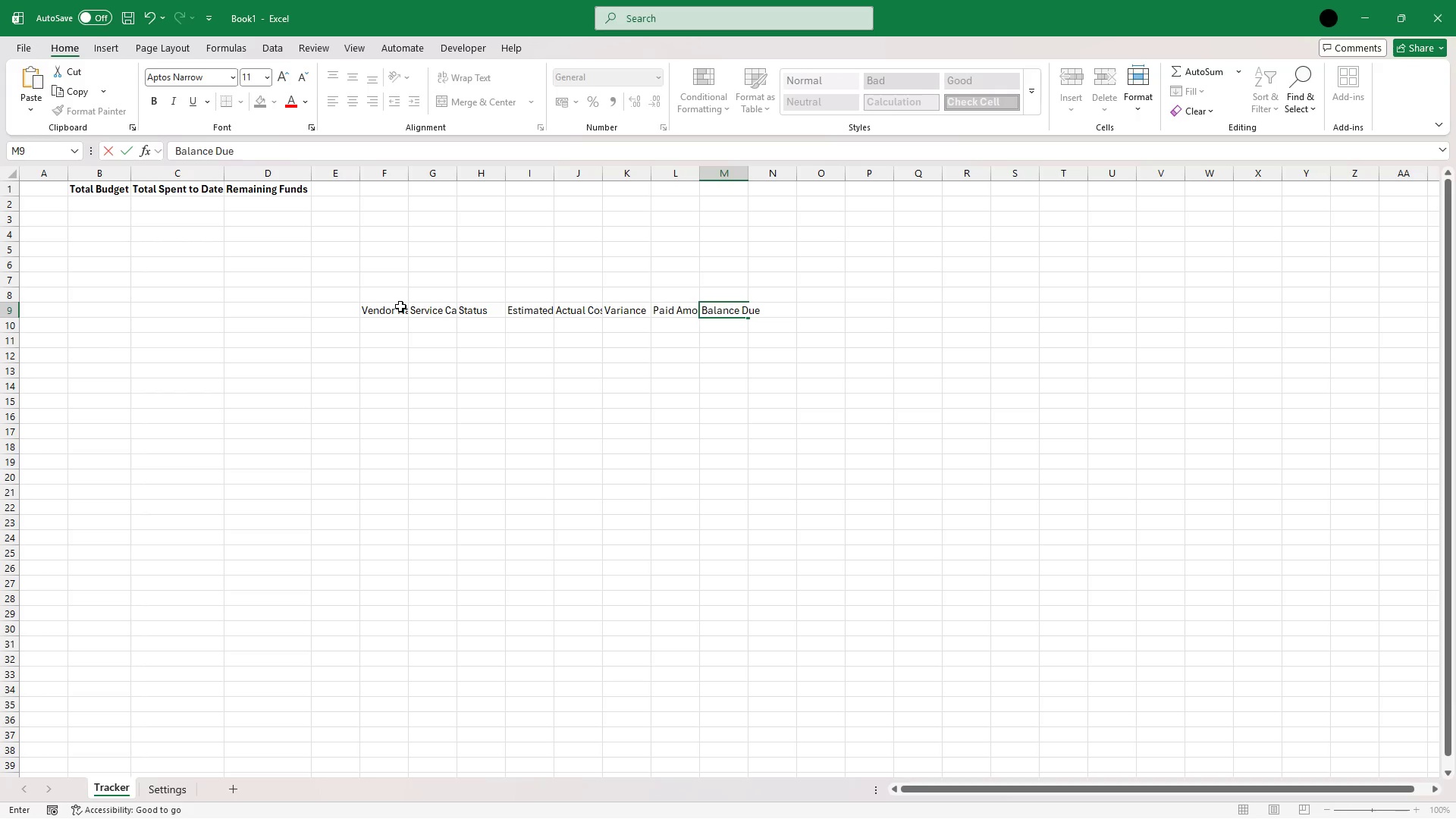 
left_click([406, 174])
 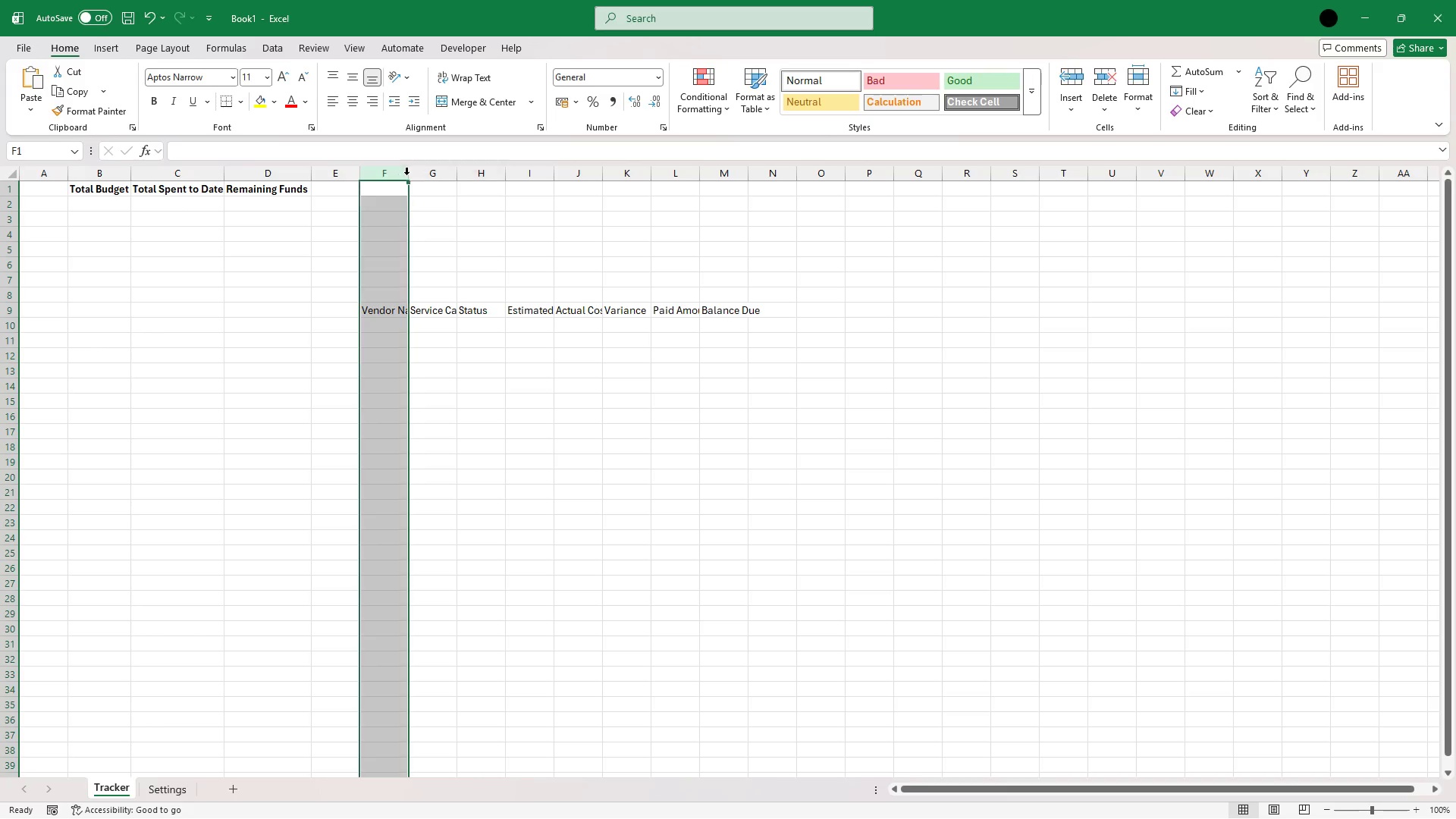 
double_click([406, 174])
 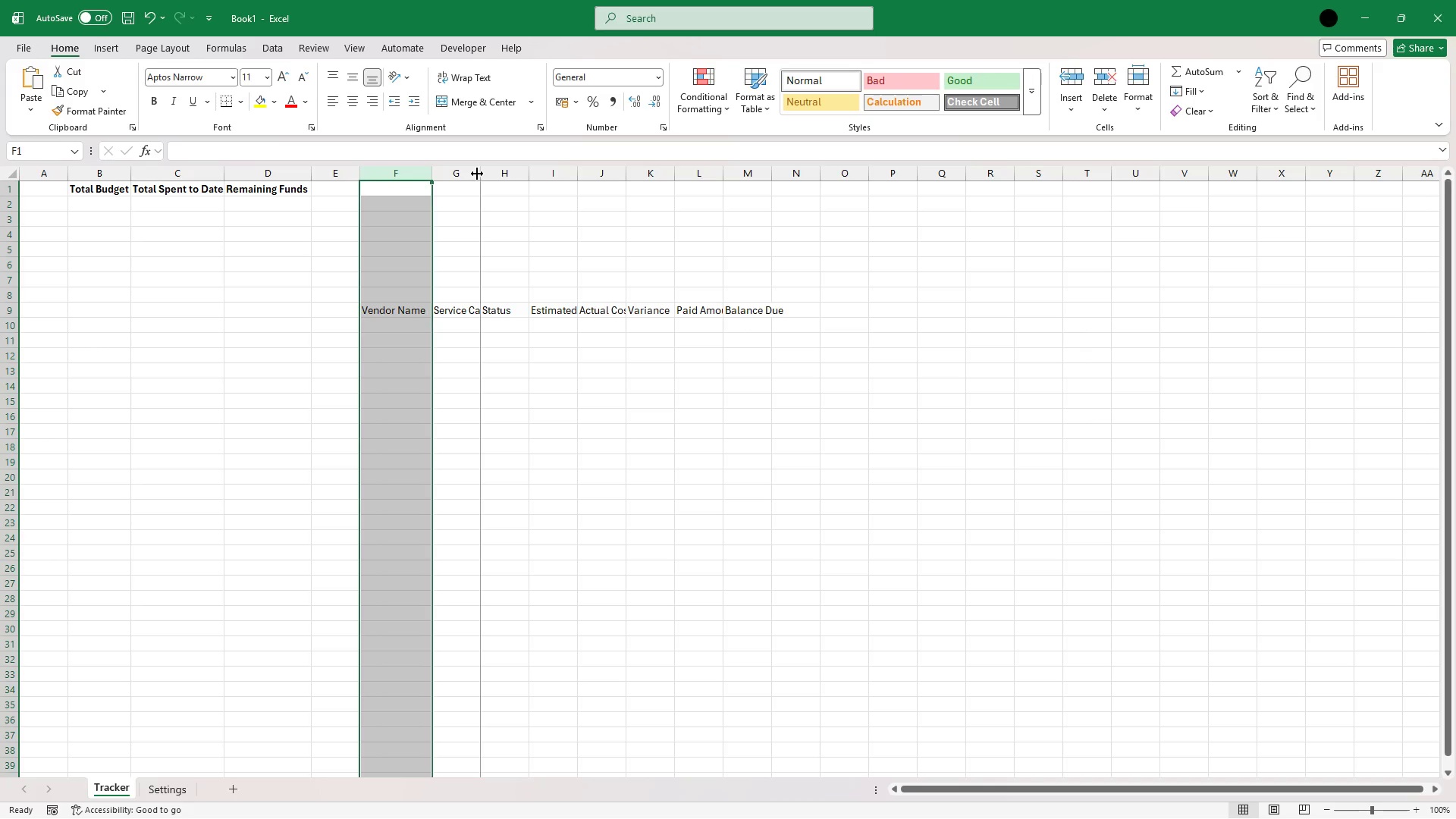 
double_click([477, 174])
 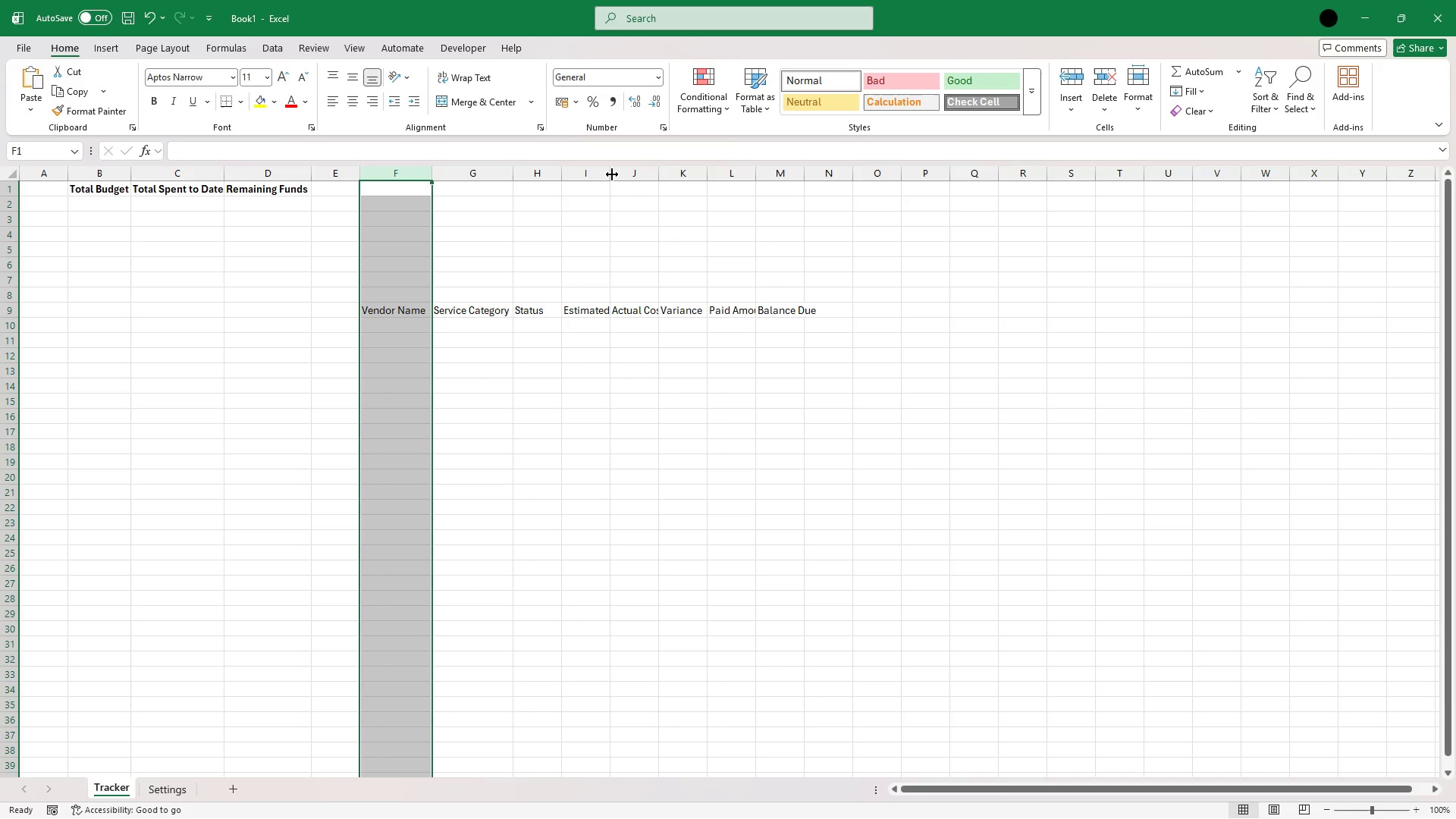 
double_click([612, 174])
 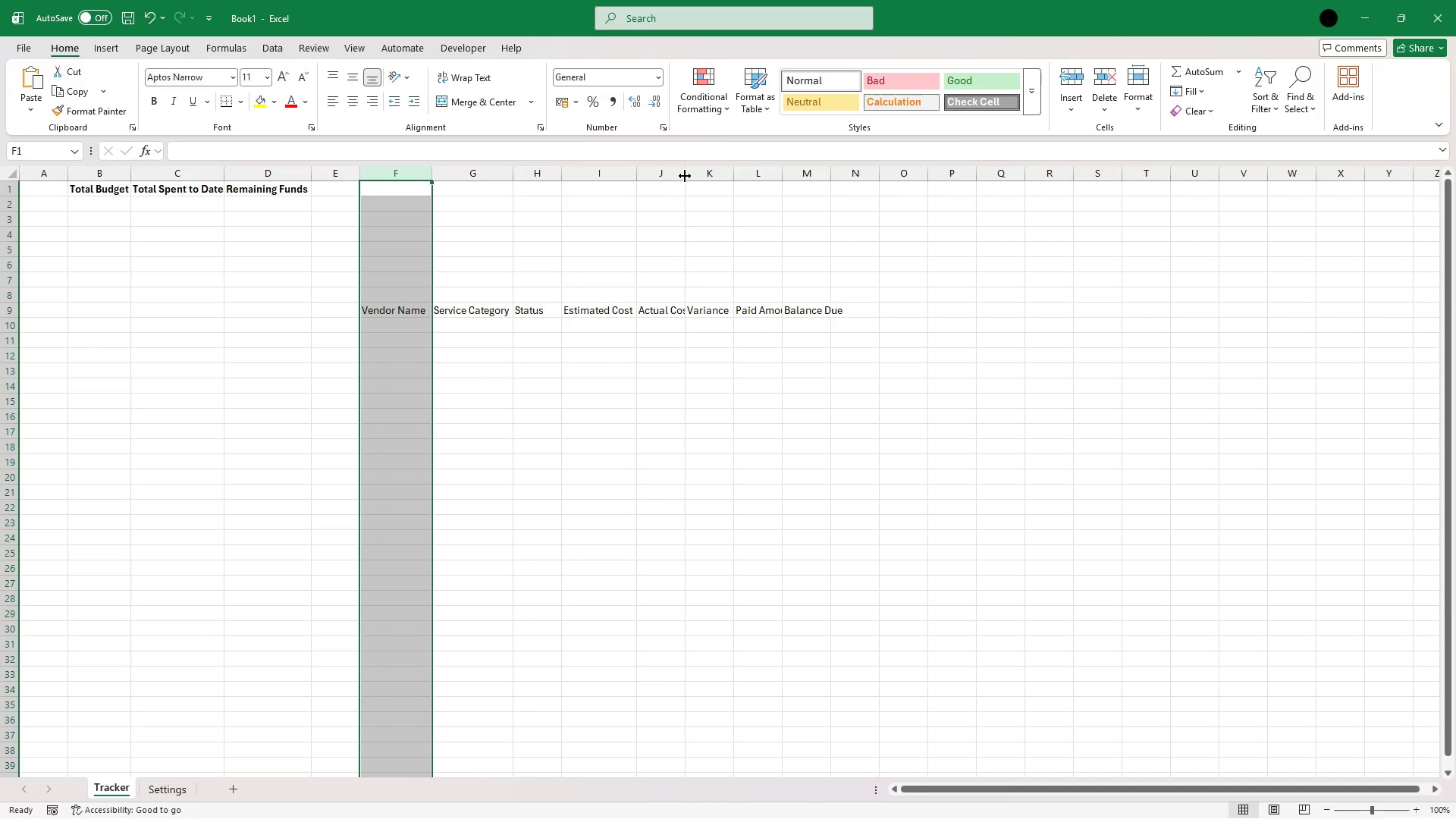 
double_click([685, 176])
 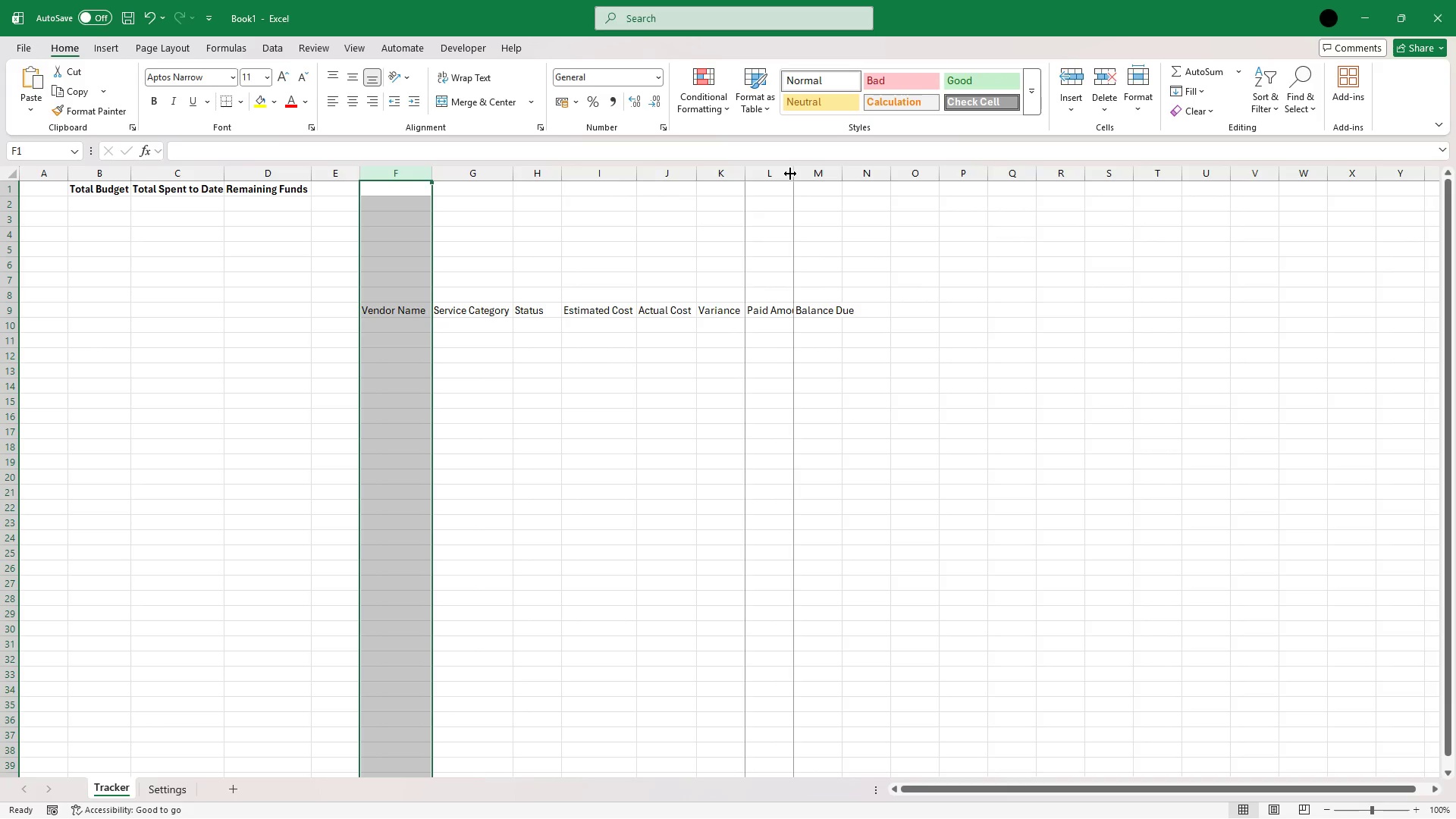 
double_click([790, 174])
 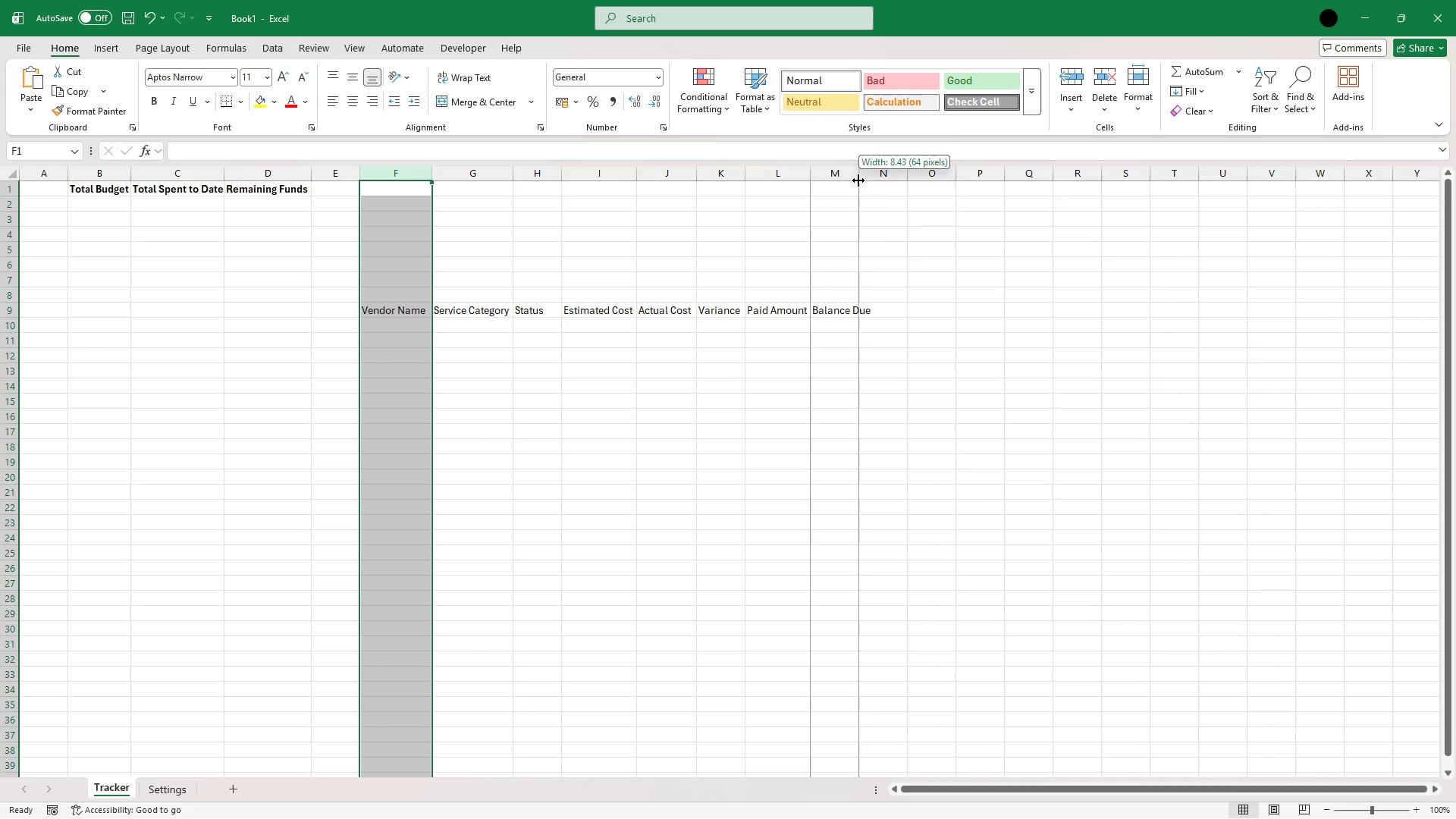 
double_click([858, 180])
 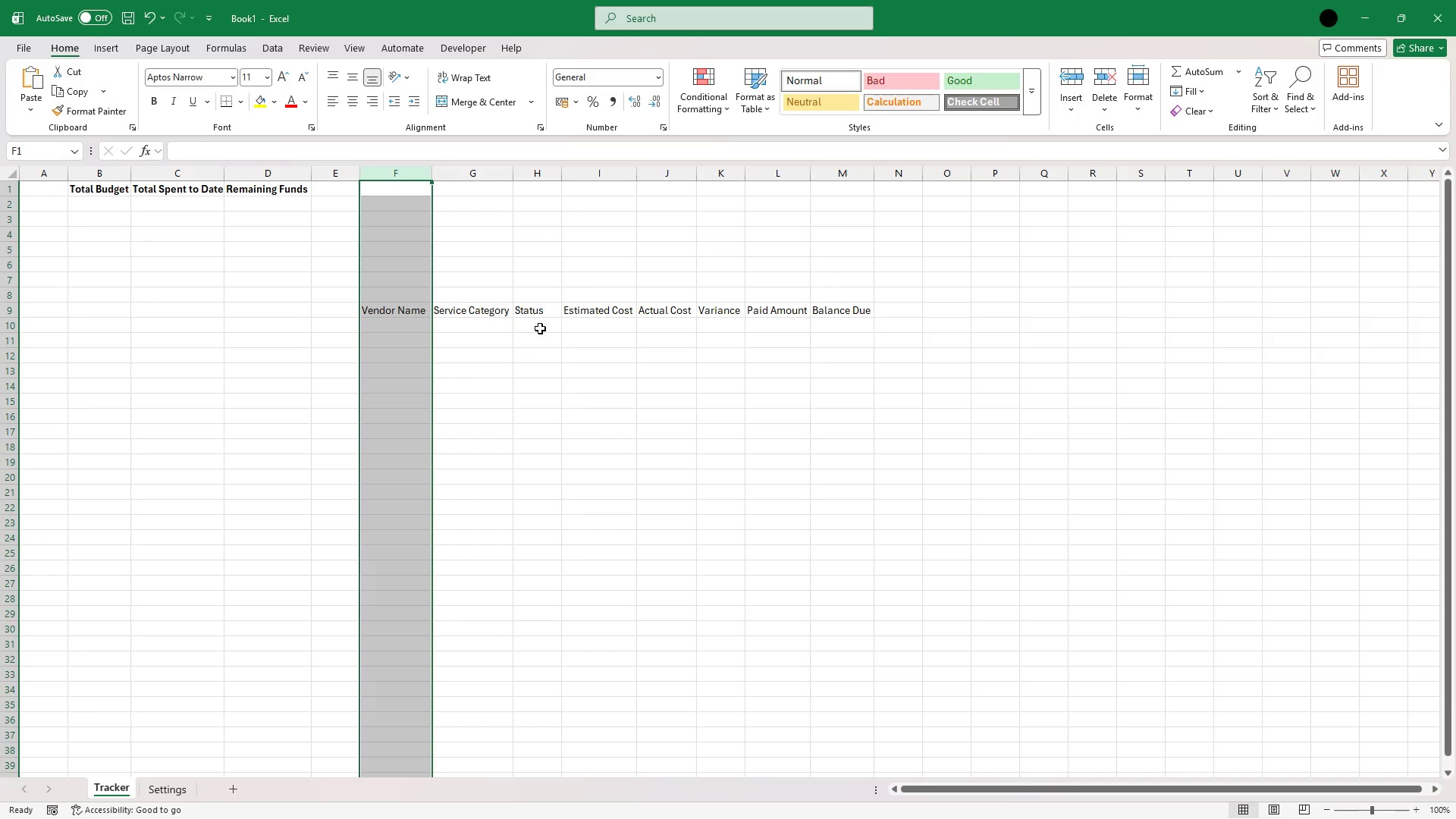 
left_click([544, 323])
 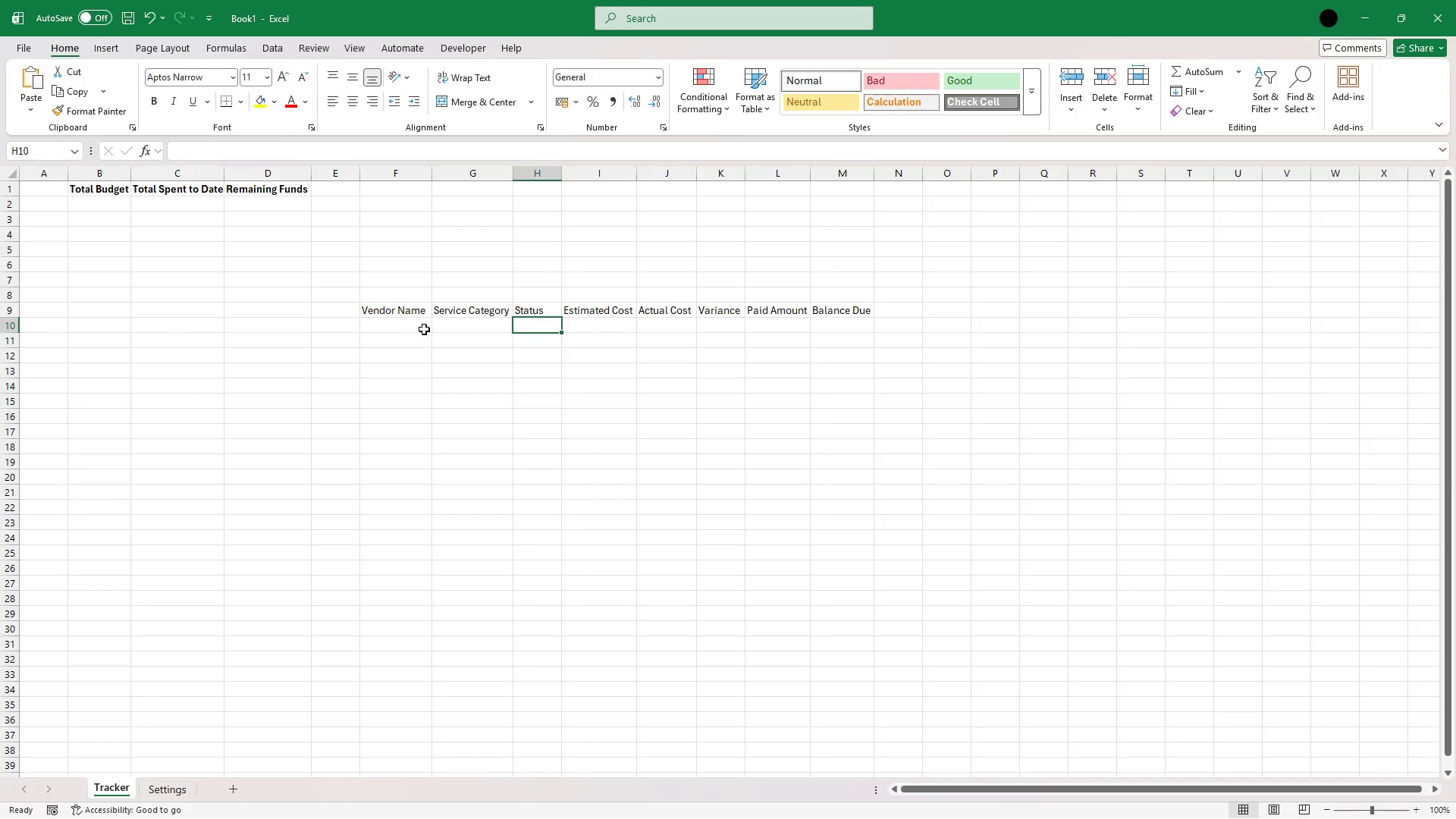 
left_click([424, 329])
 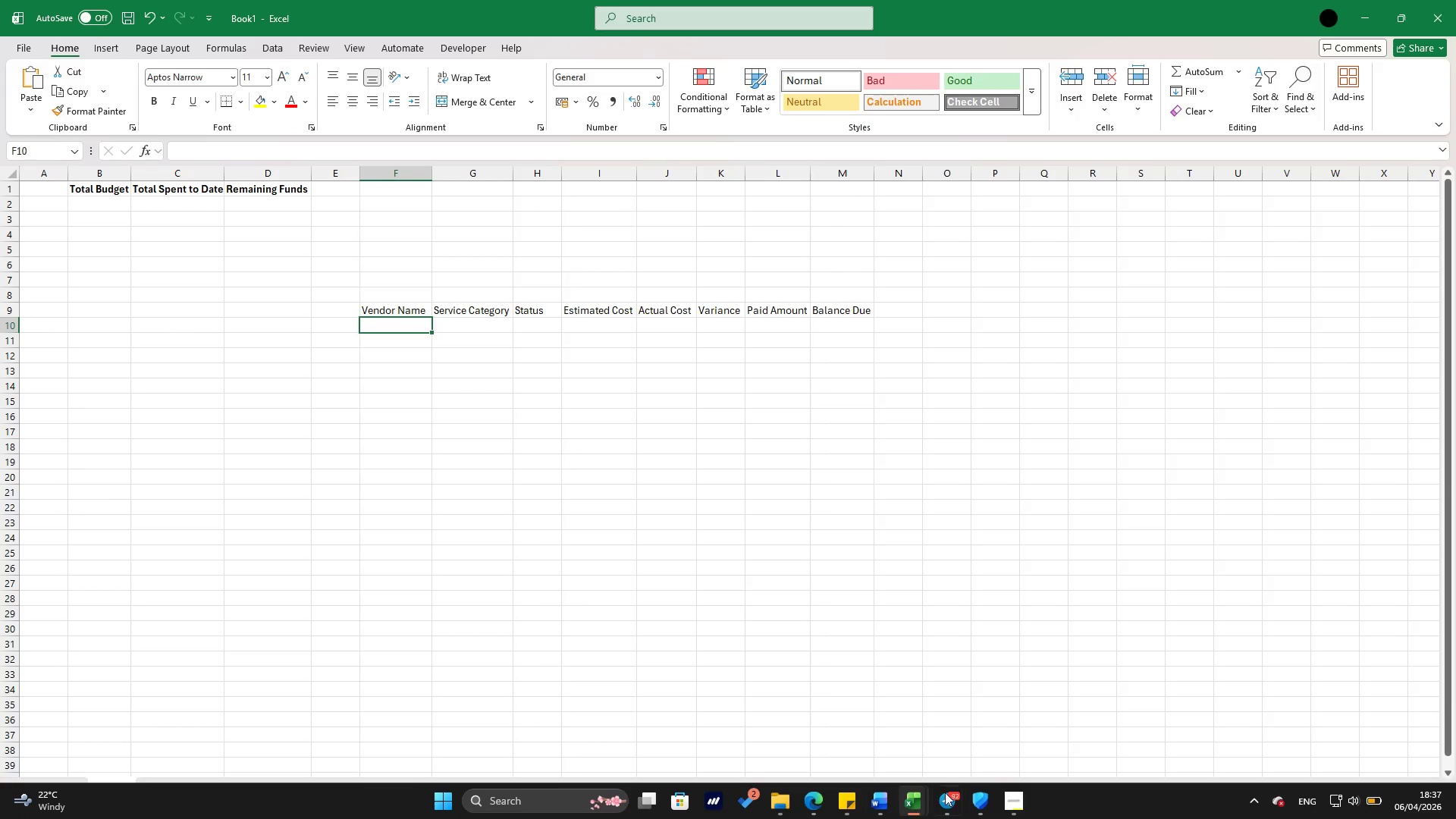 
left_click([1003, 794])